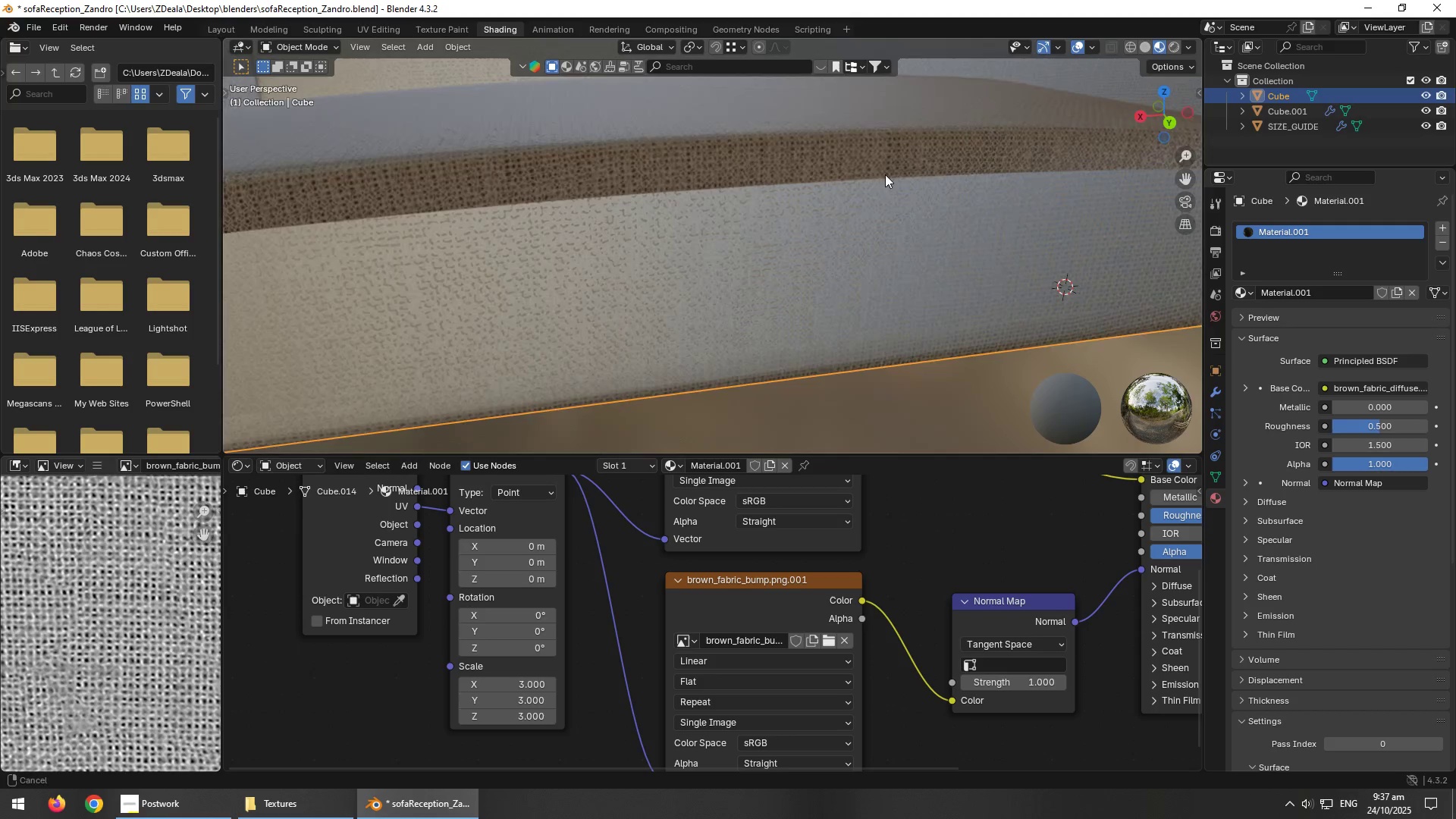 
scroll: coordinate [876, 216], scroll_direction: down, amount: 3.0
 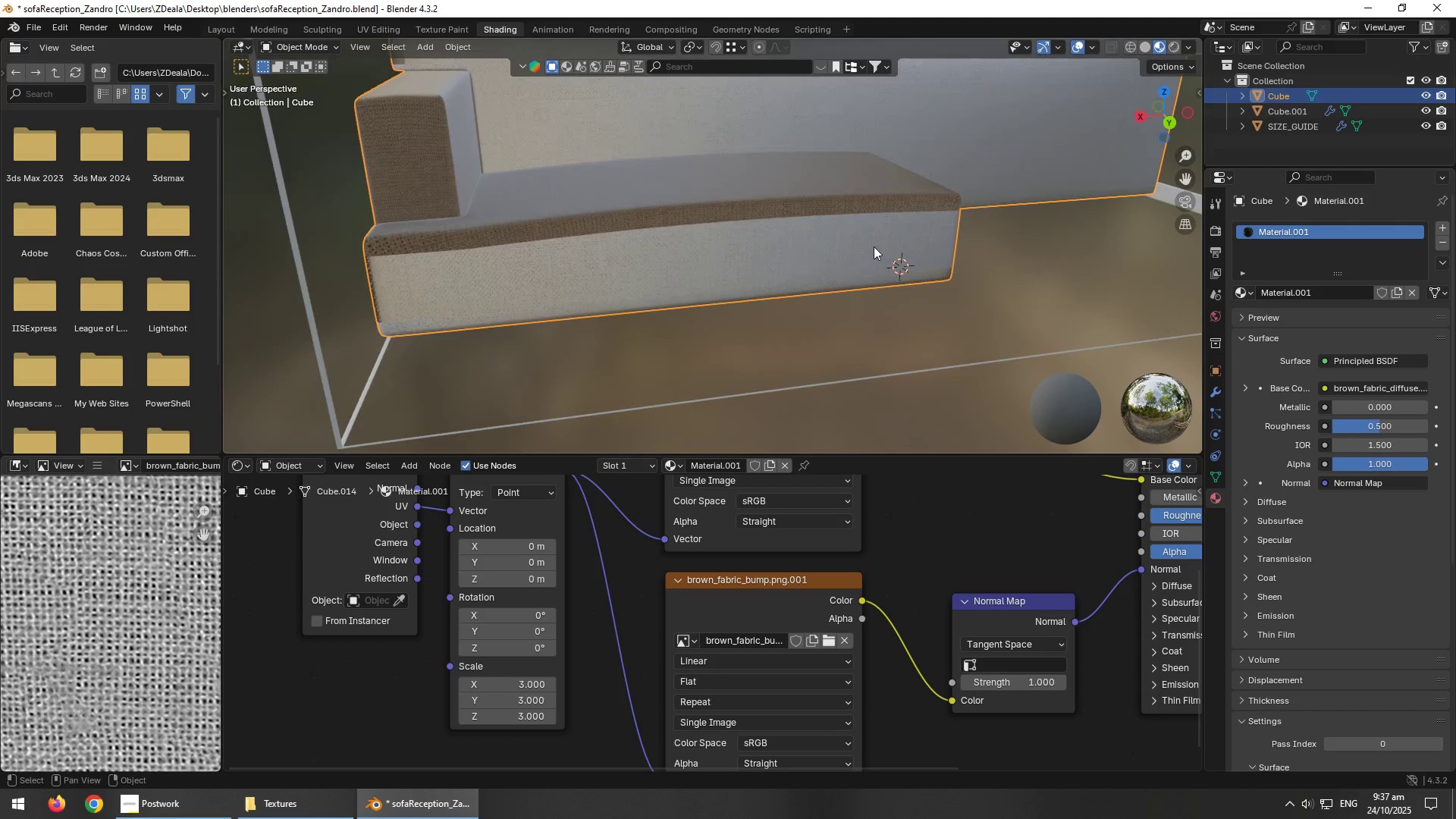 
hold_key(key=AltLeft, duration=0.33)
 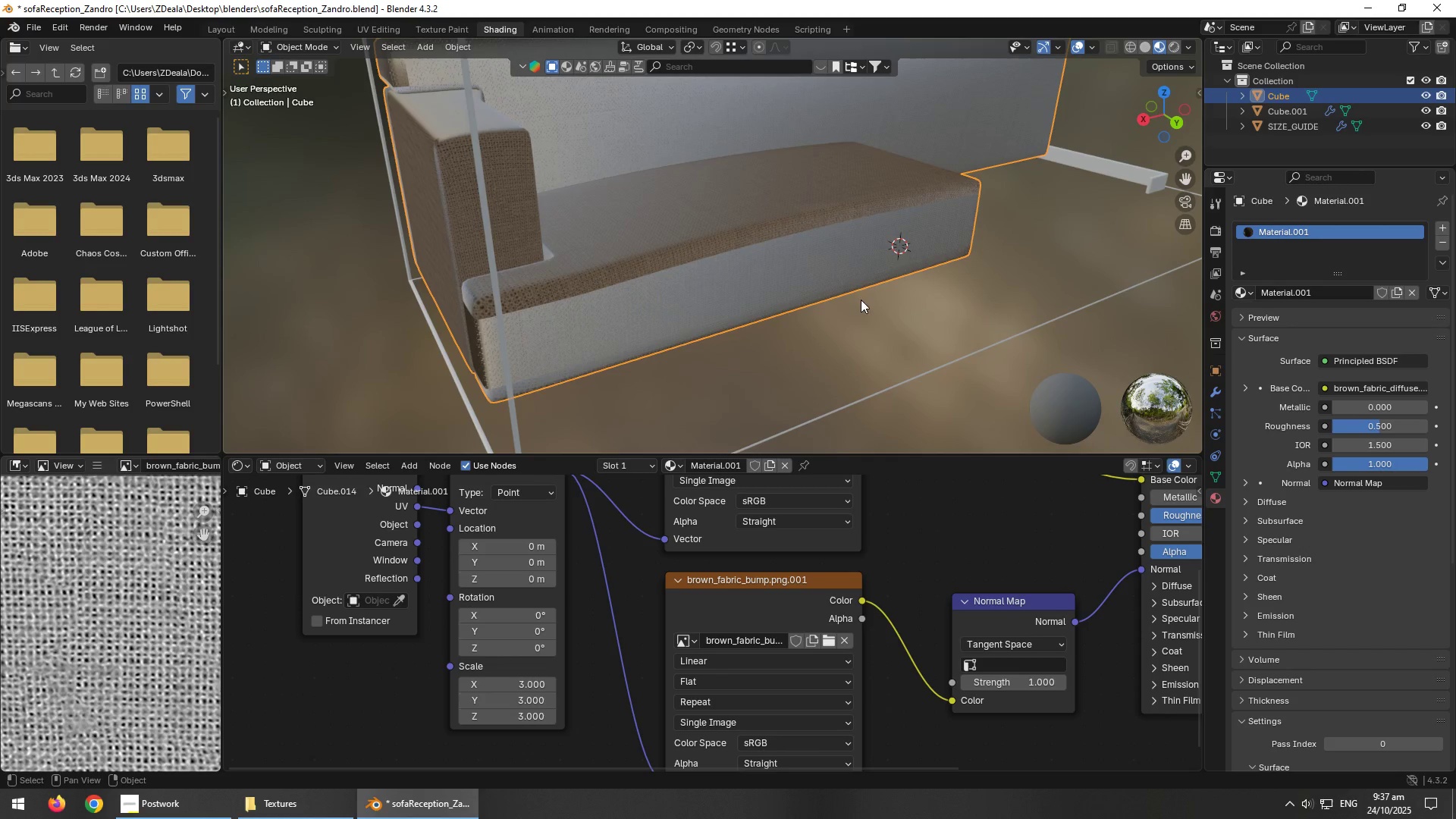 
hold_key(key=AltLeft, duration=0.73)
 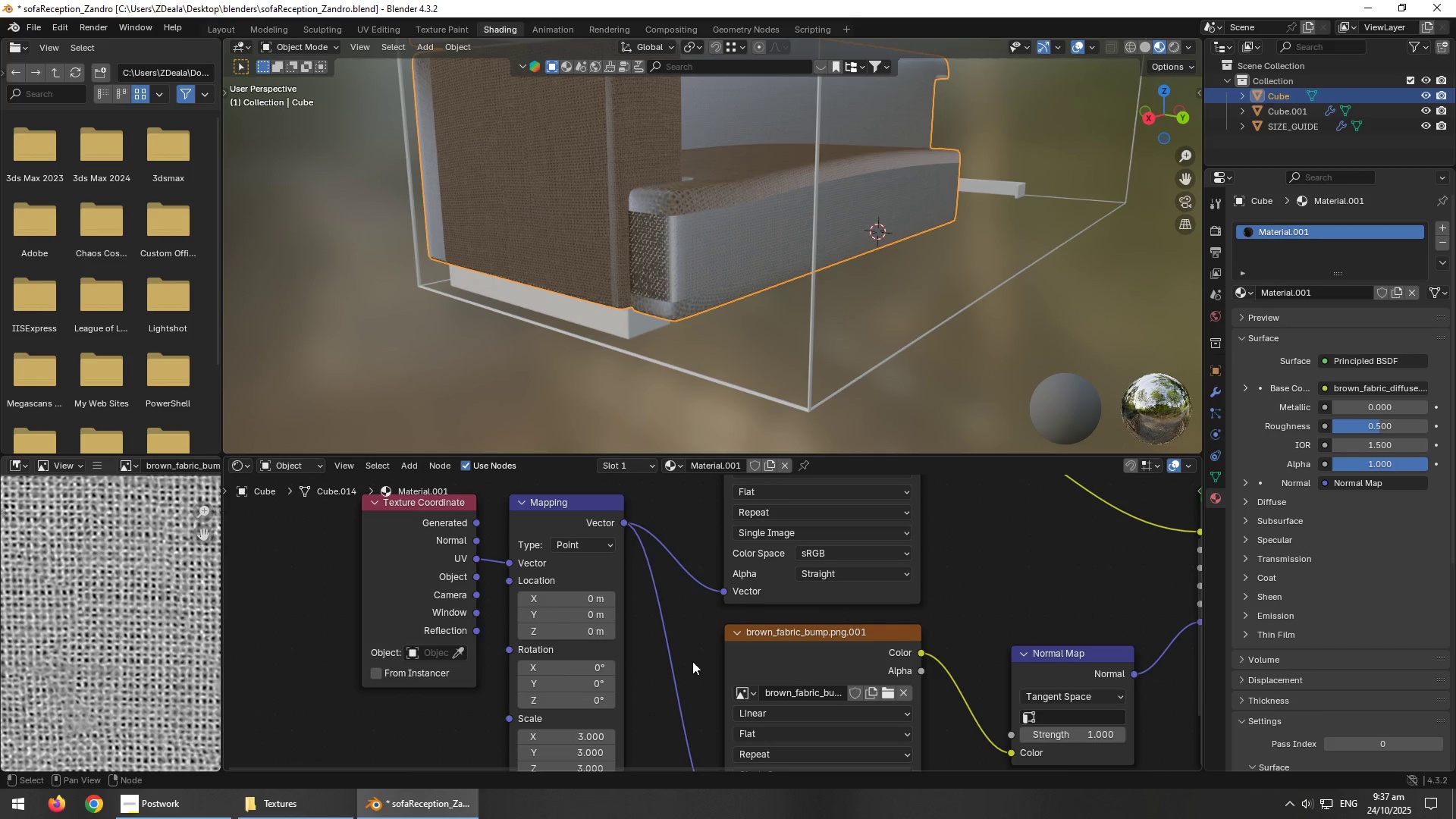 
scroll: coordinate [701, 215], scroll_direction: up, amount: 3.0
 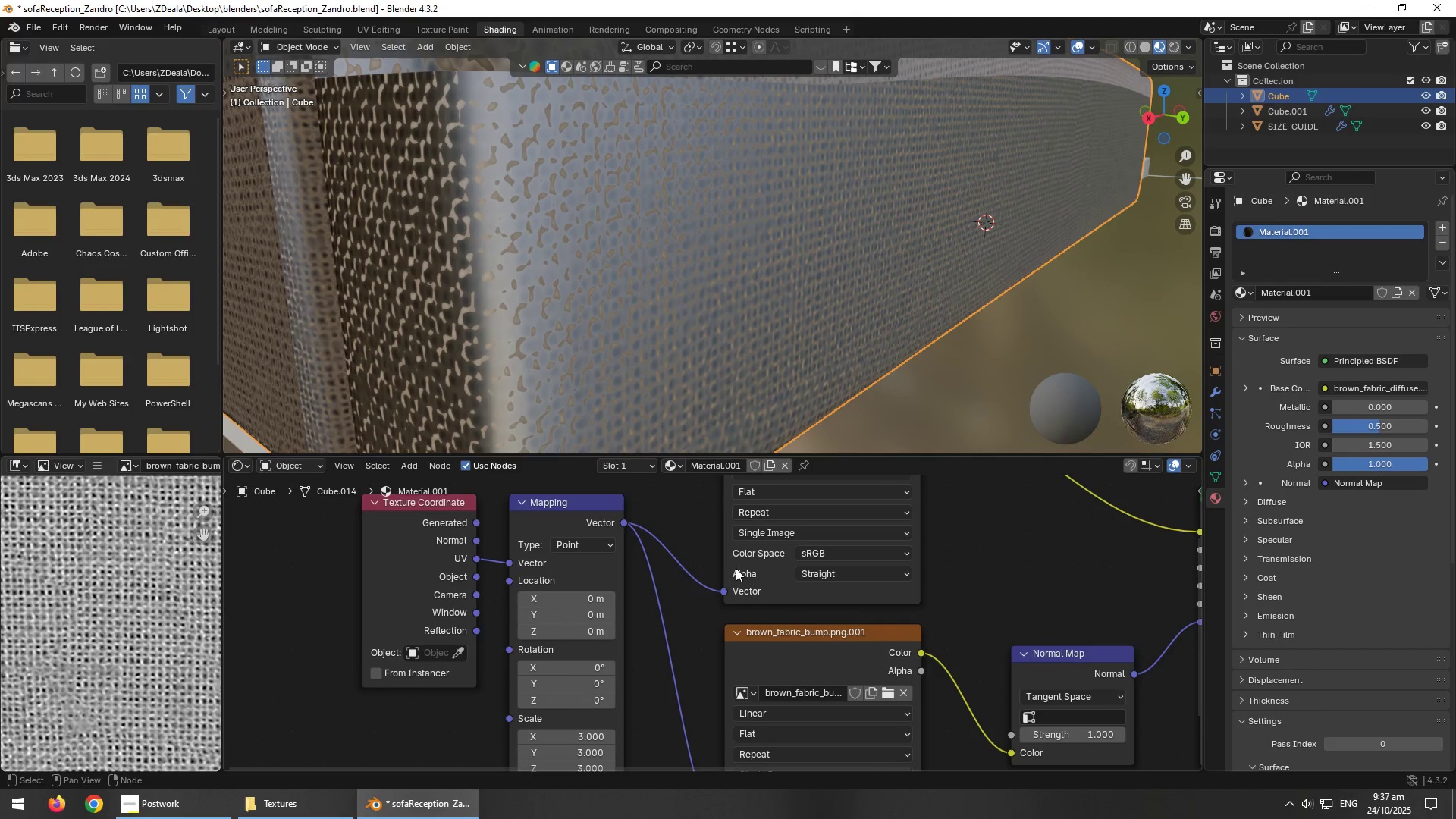 
scroll: coordinate [708, 253], scroll_direction: down, amount: 8.0
 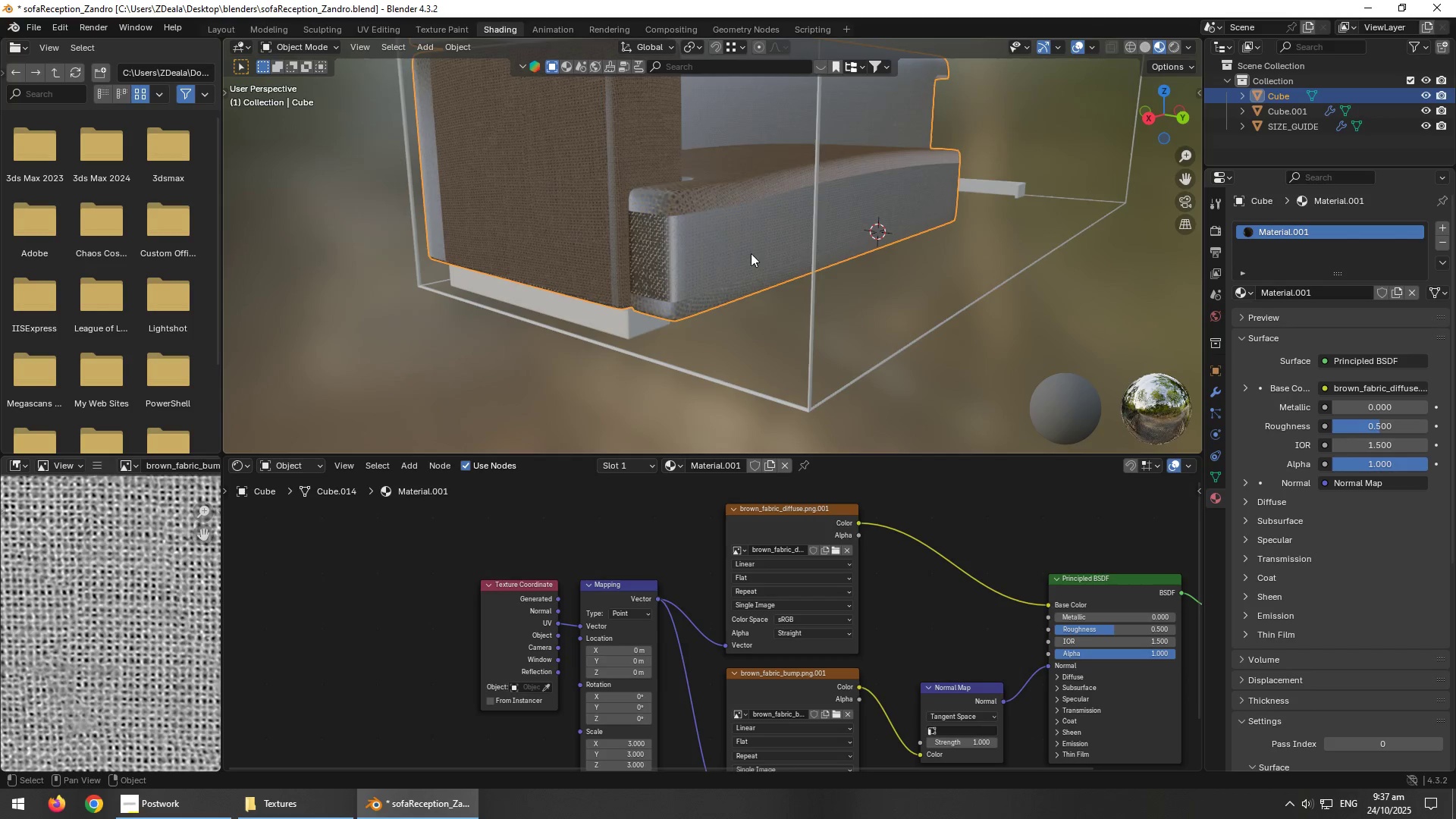 
hold_key(key=AltLeft, duration=1.12)
 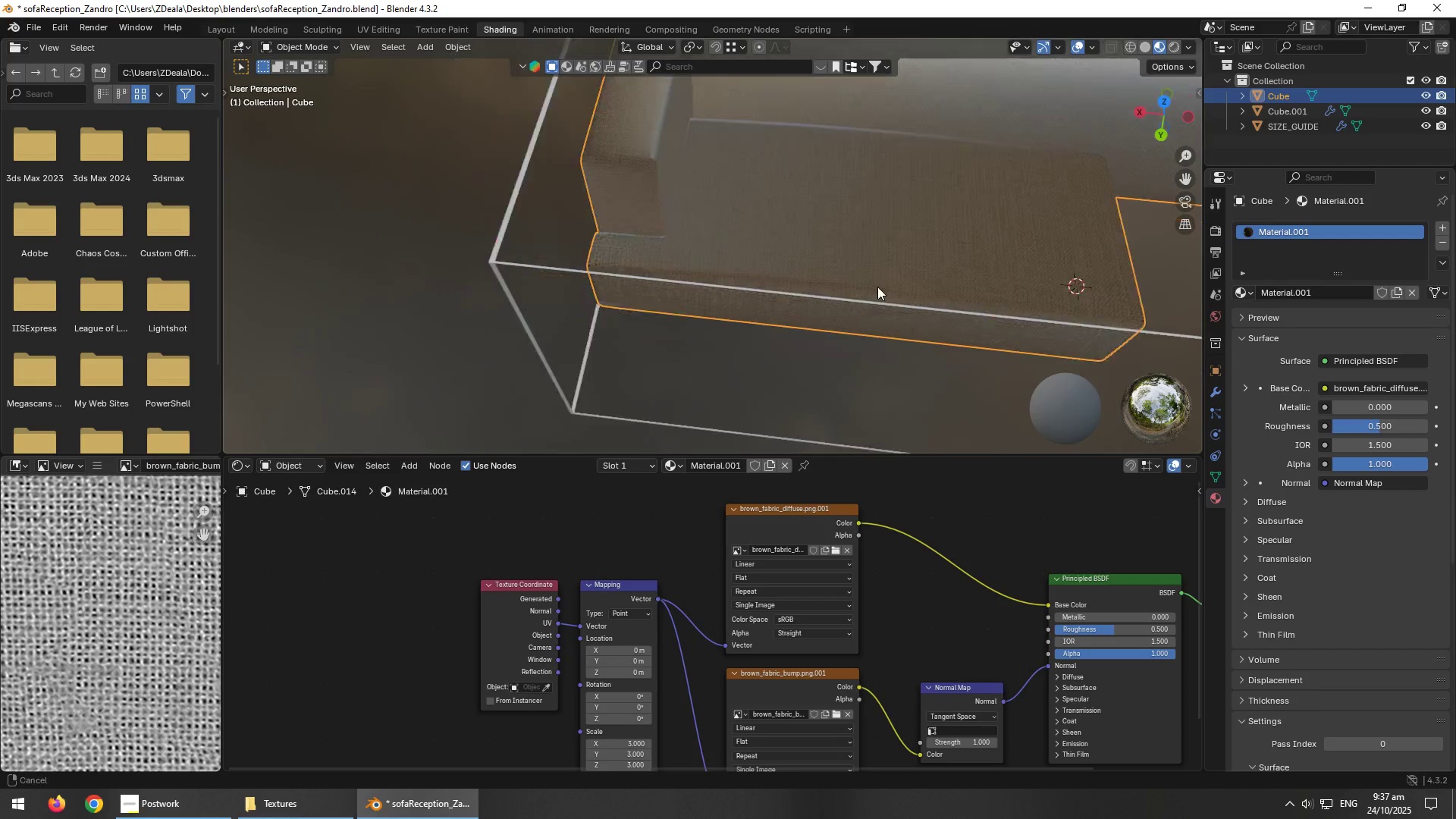 
scroll: coordinate [795, 295], scroll_direction: up, amount: 5.0
 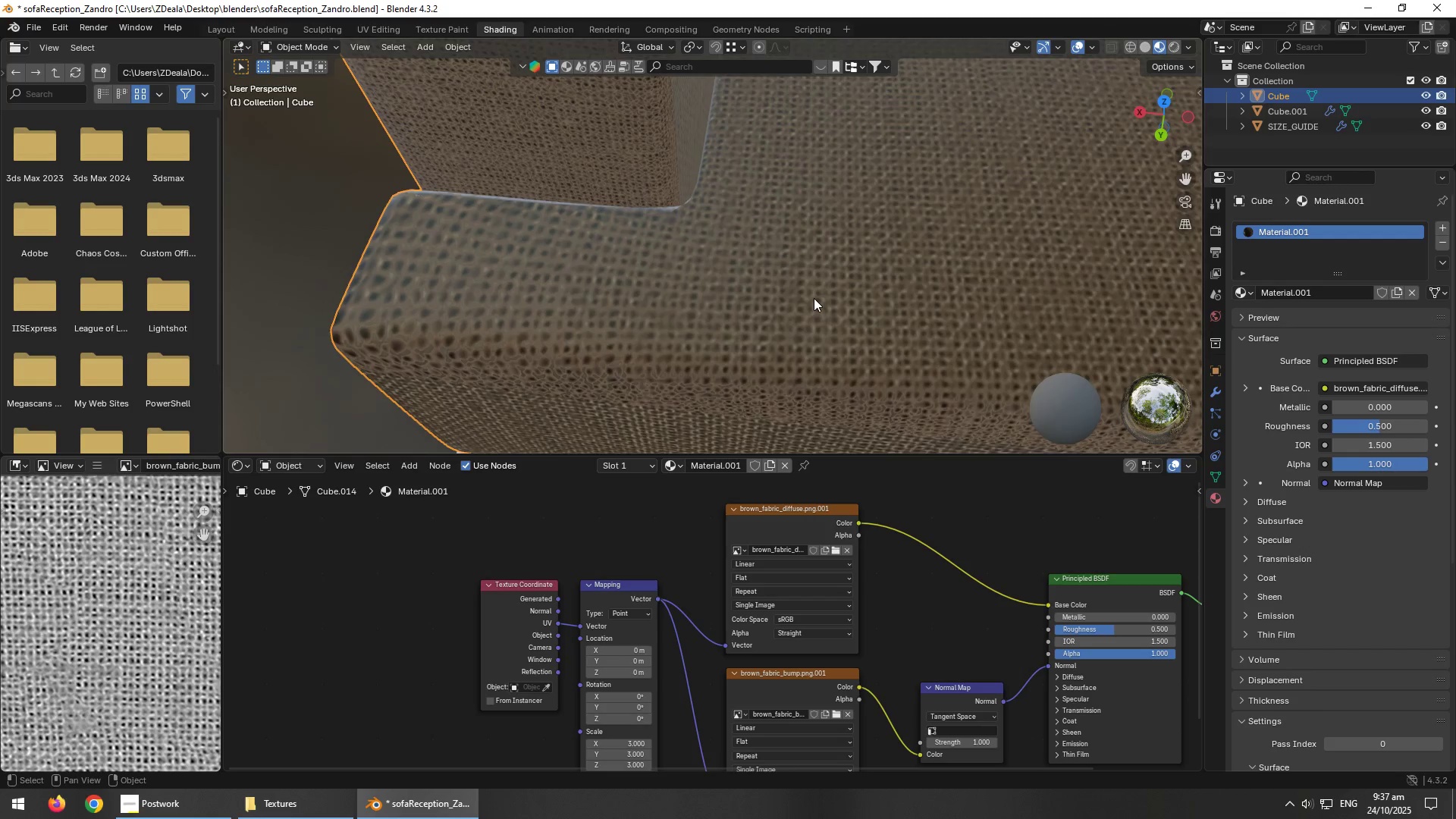 
scroll: coordinate [814, 299], scroll_direction: down, amount: 2.0
 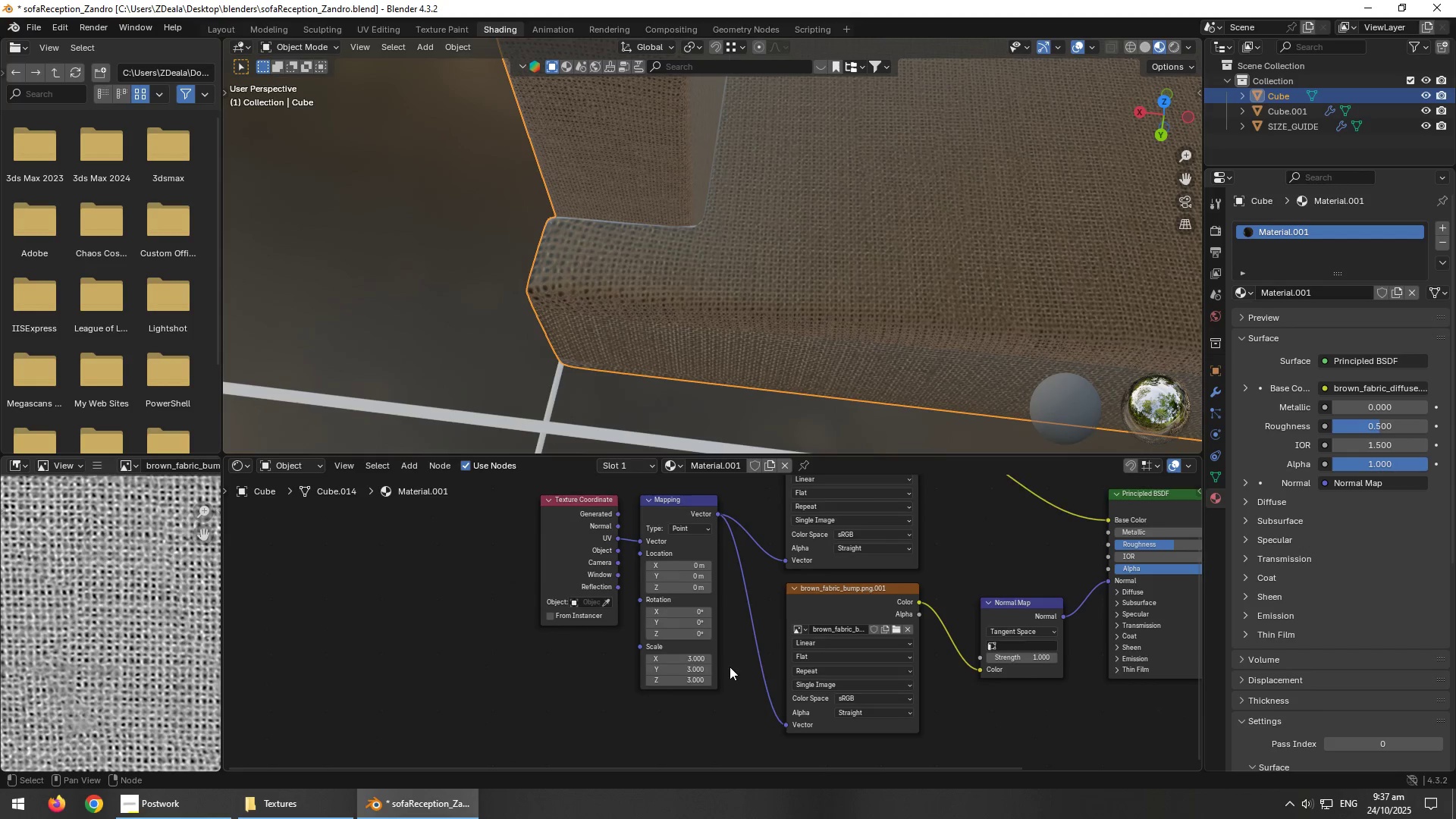 
scroll: coordinate [730, 676], scroll_direction: up, amount: 3.0
 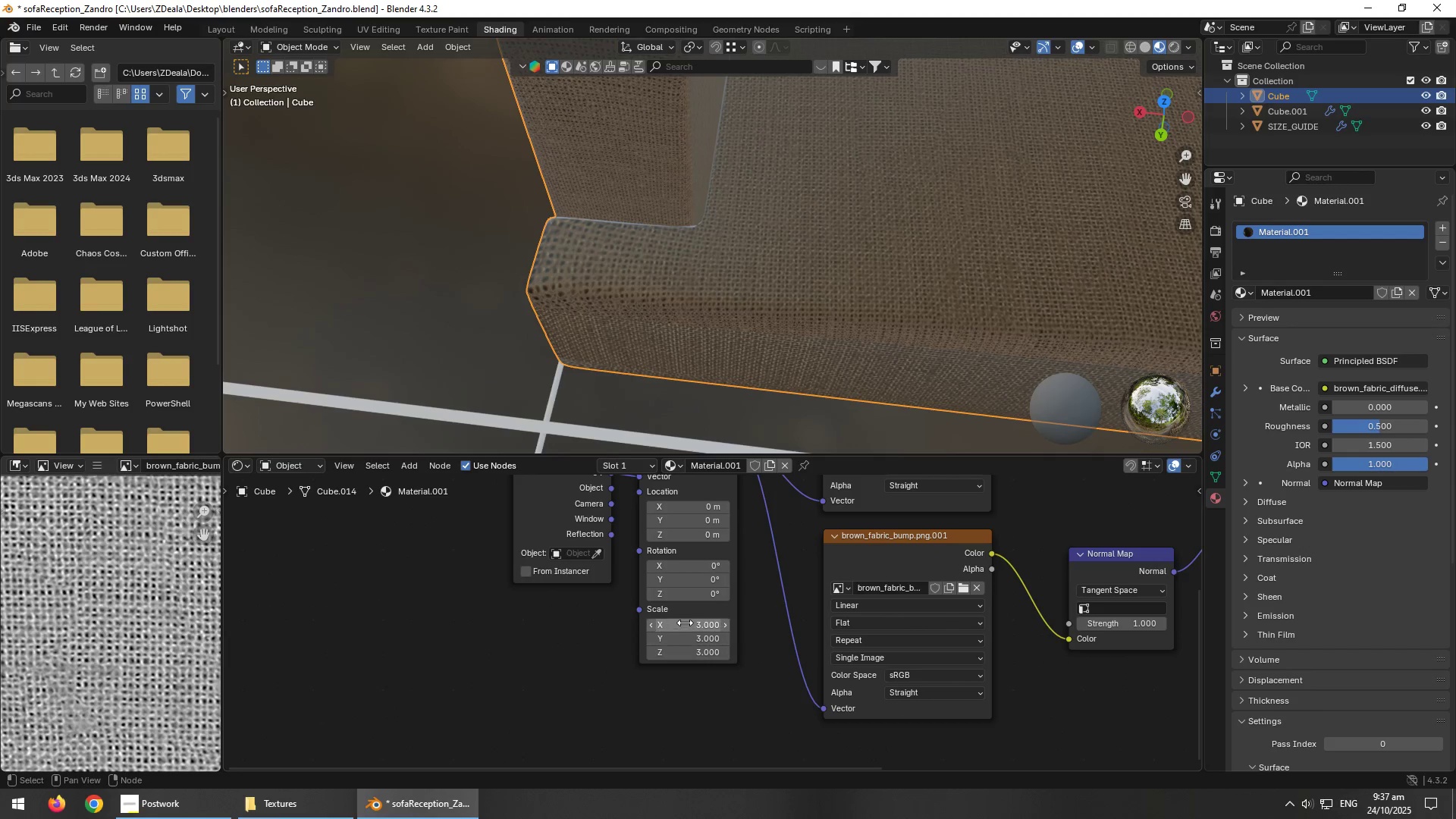 
left_click_drag(start_coordinate=[685, 622], to_coordinate=[692, 180])
 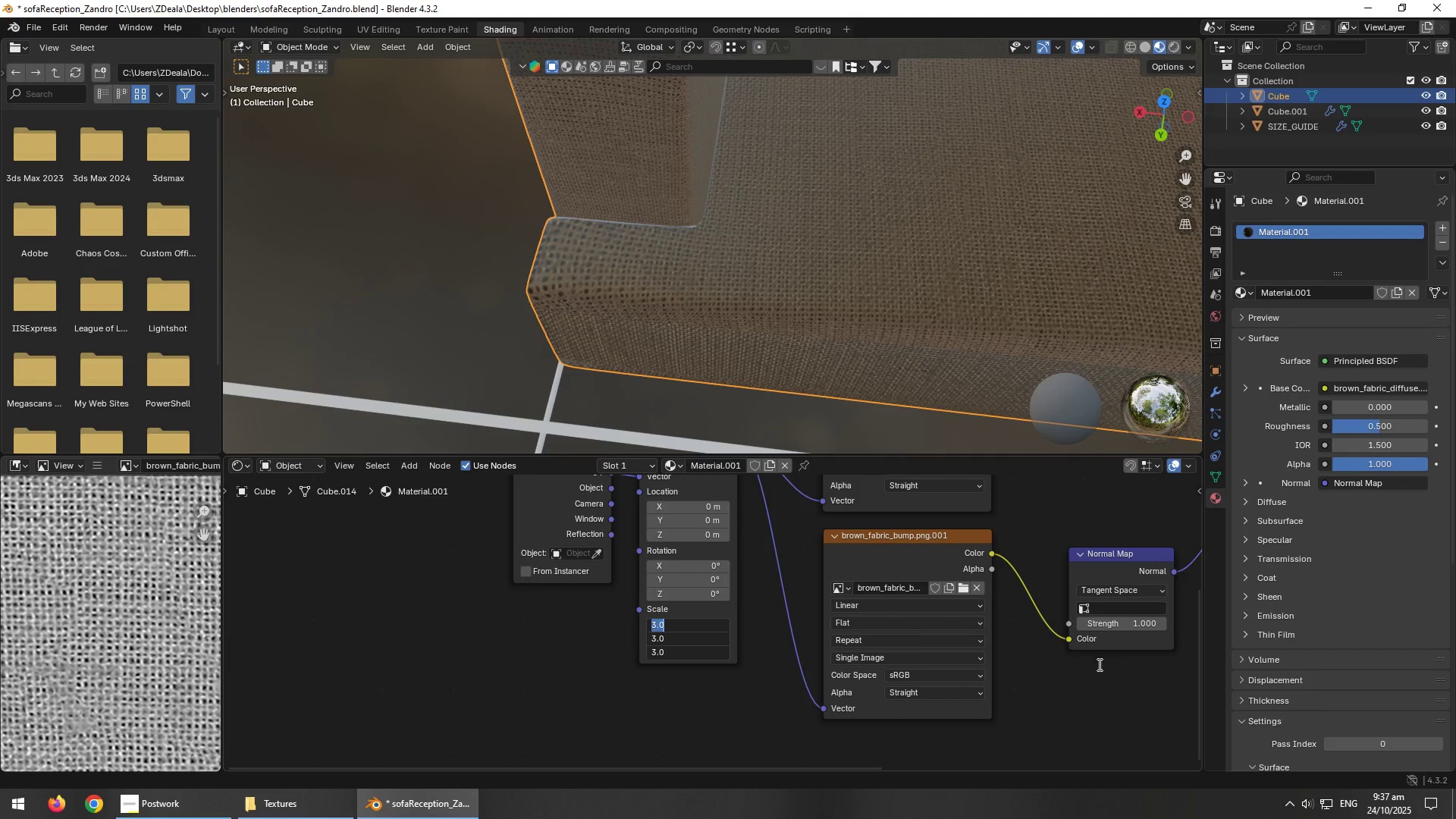 
left_click_drag(start_coordinate=[670, 623], to_coordinate=[632, 627])
 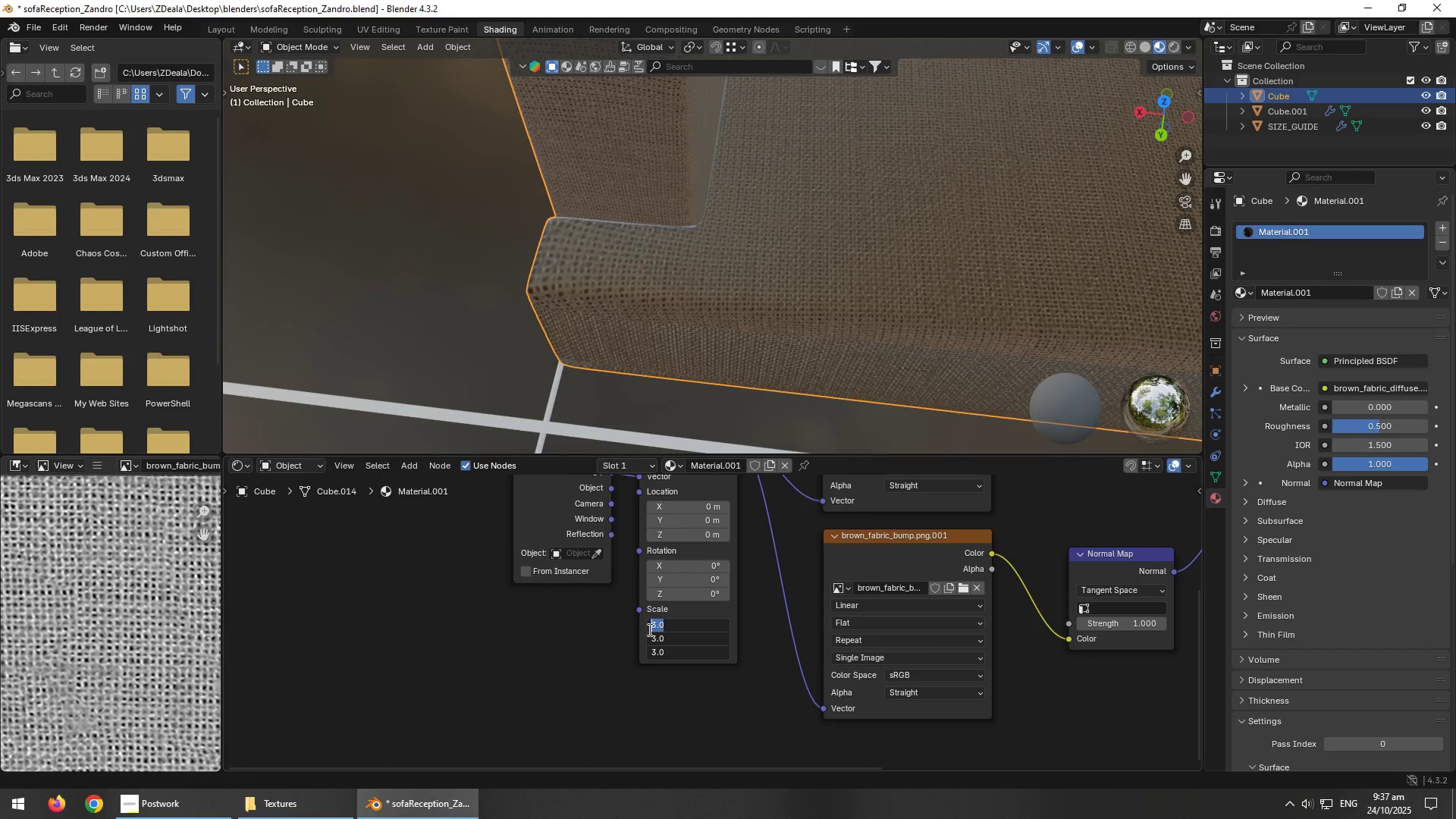 
key(Numpad1)
 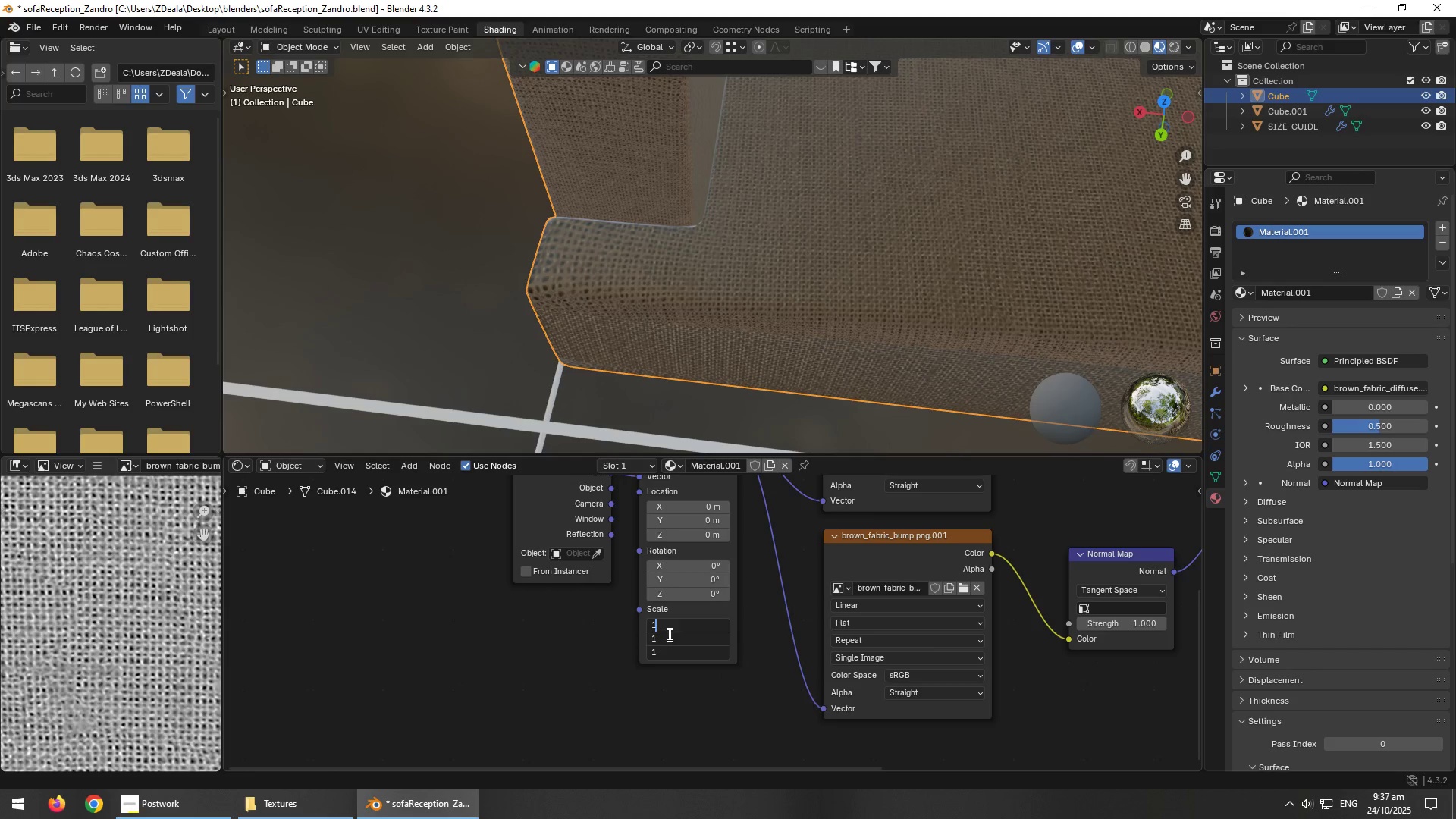 
key(Numpad0)
 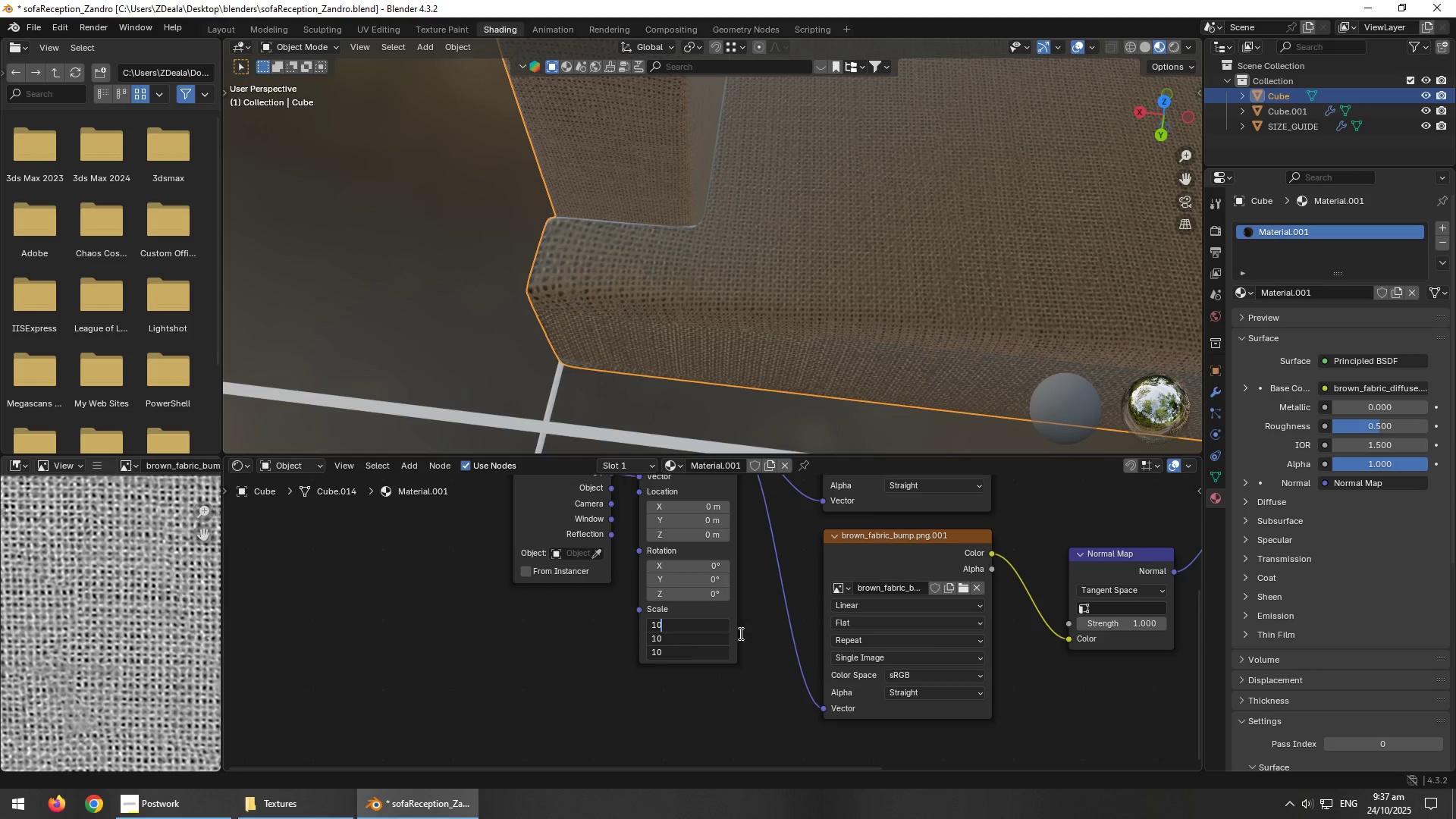 
key(Delete)
 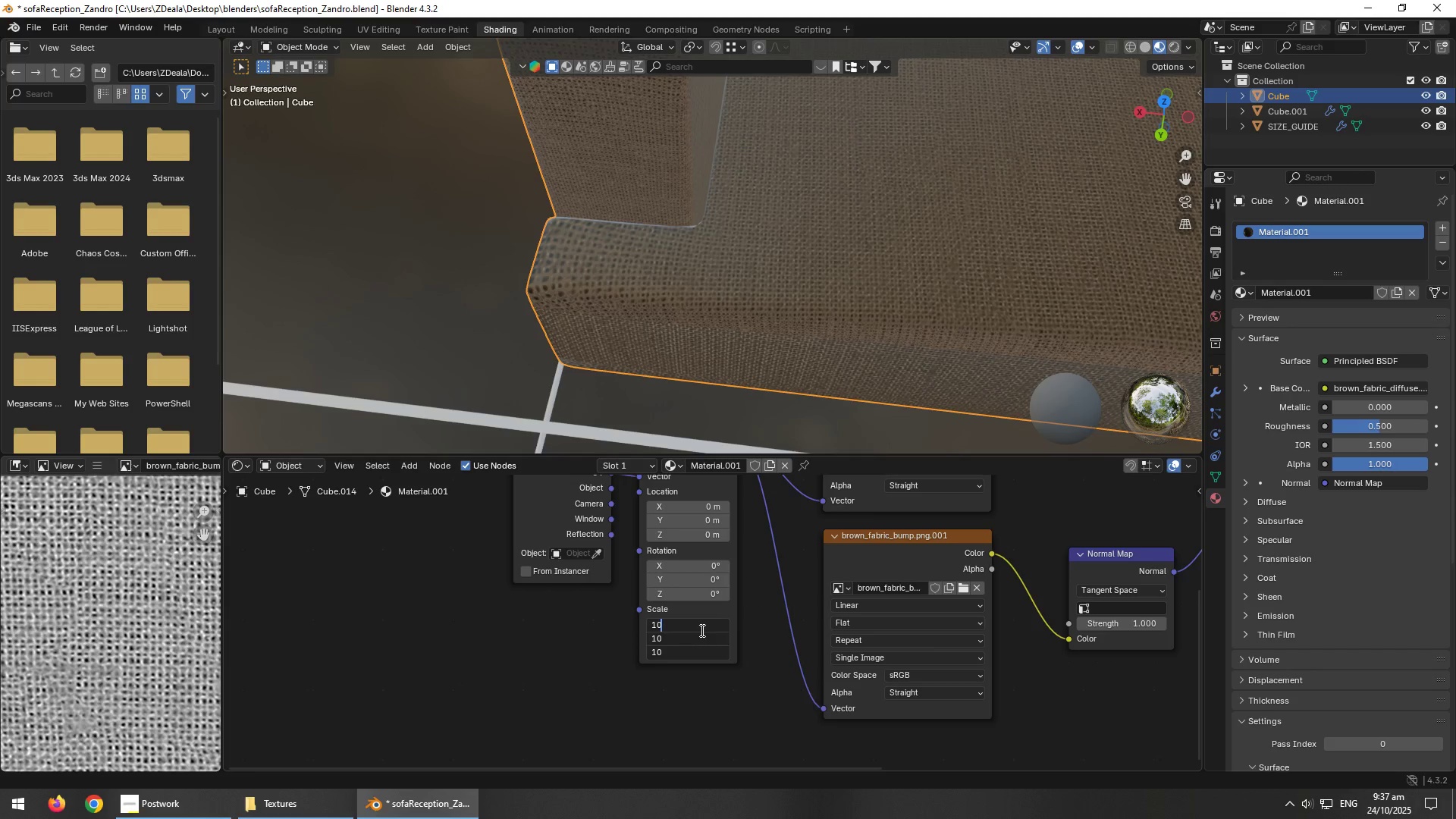 
key(Enter)
 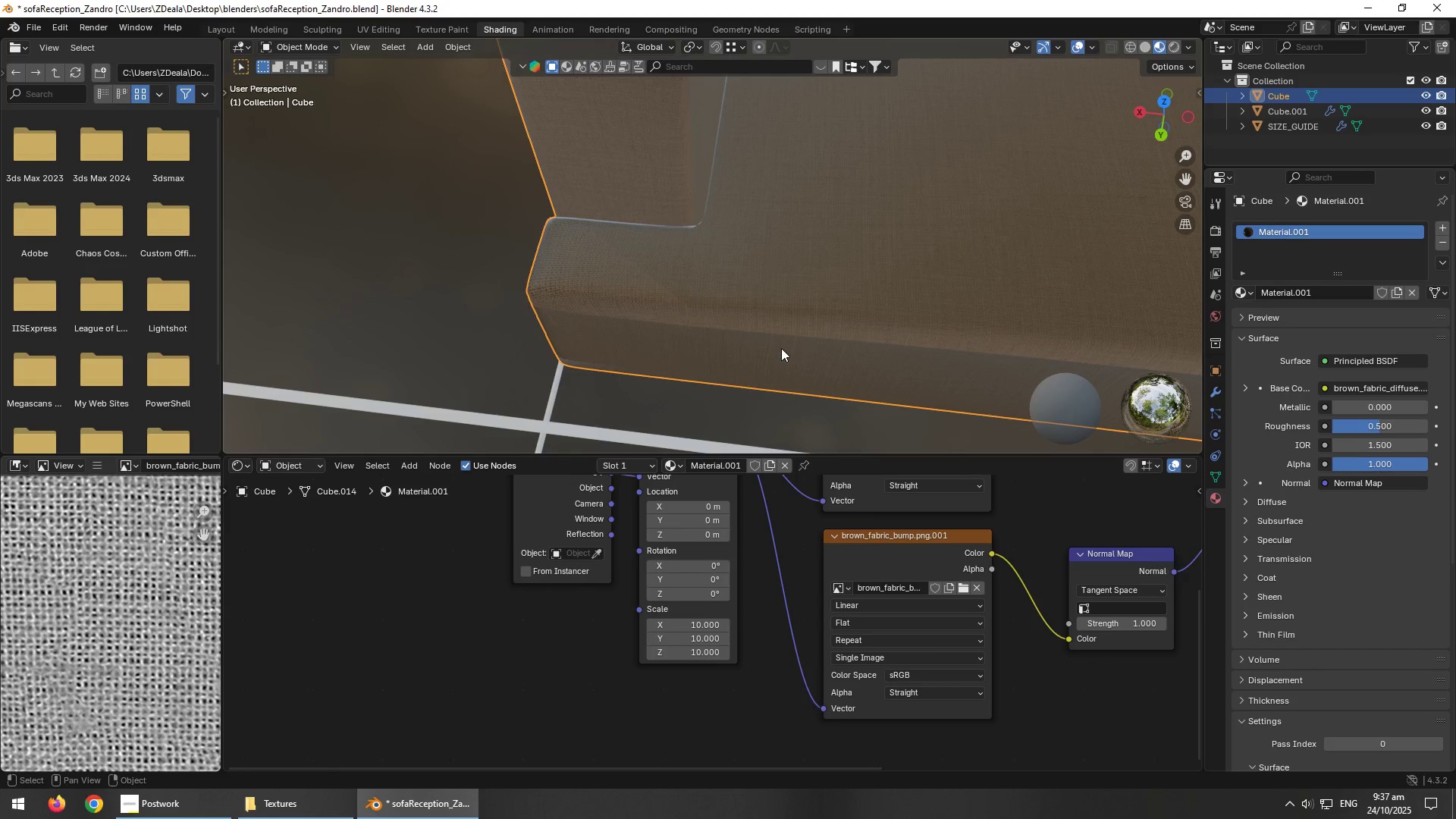 
hold_key(key=AltLeft, duration=0.59)
 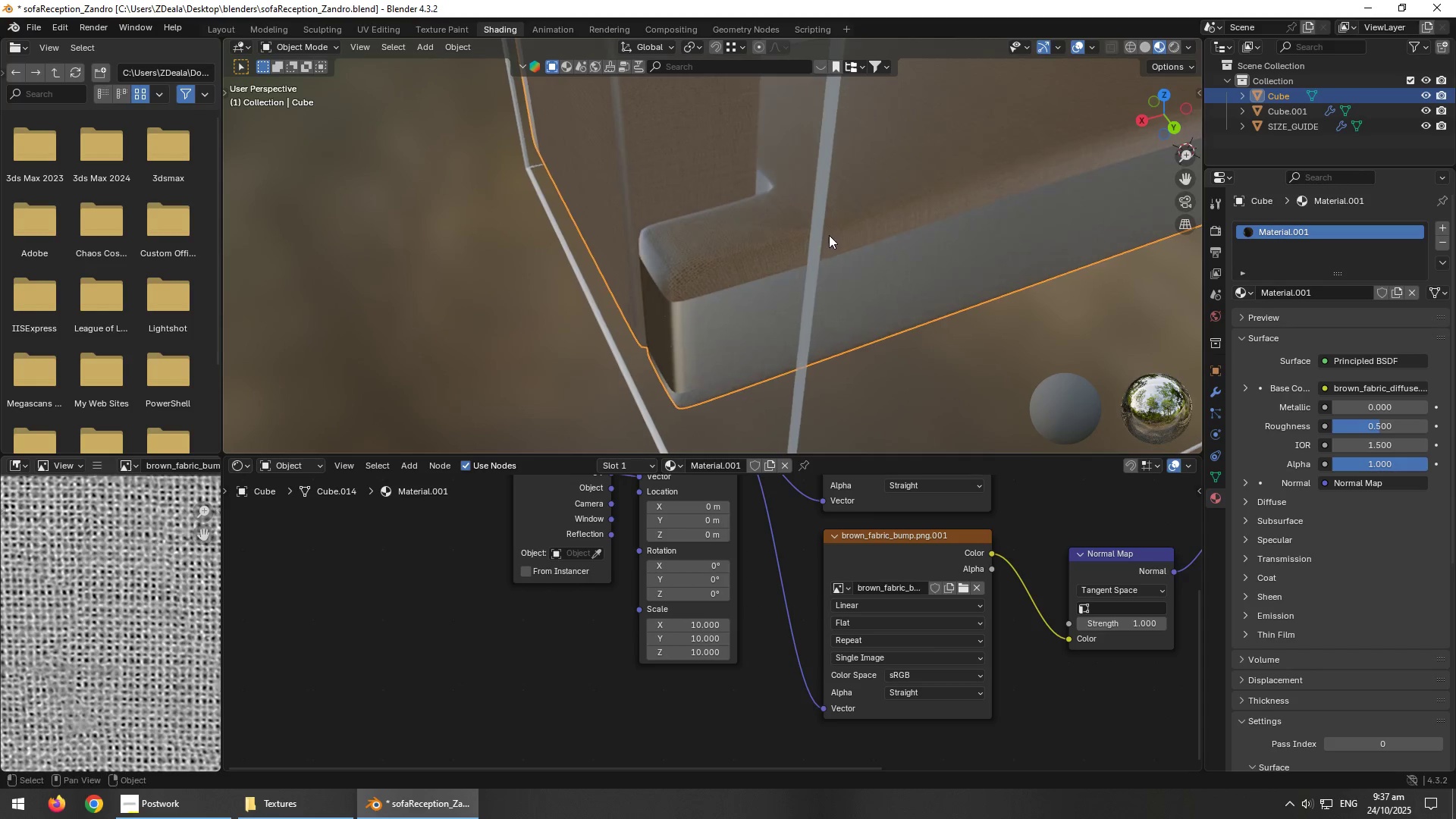 
key(Alt+AltLeft)
 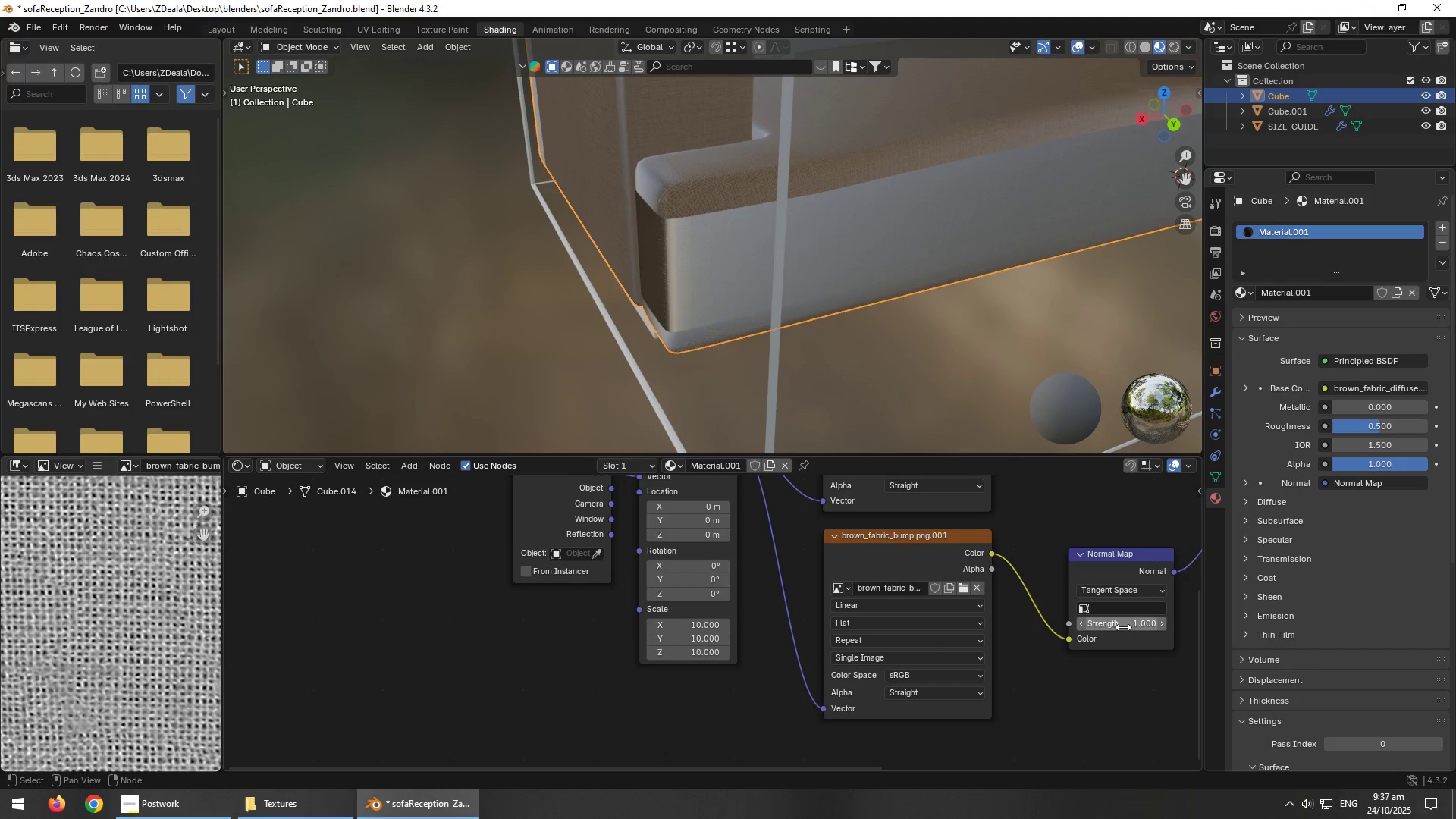 
left_click([1129, 625])
 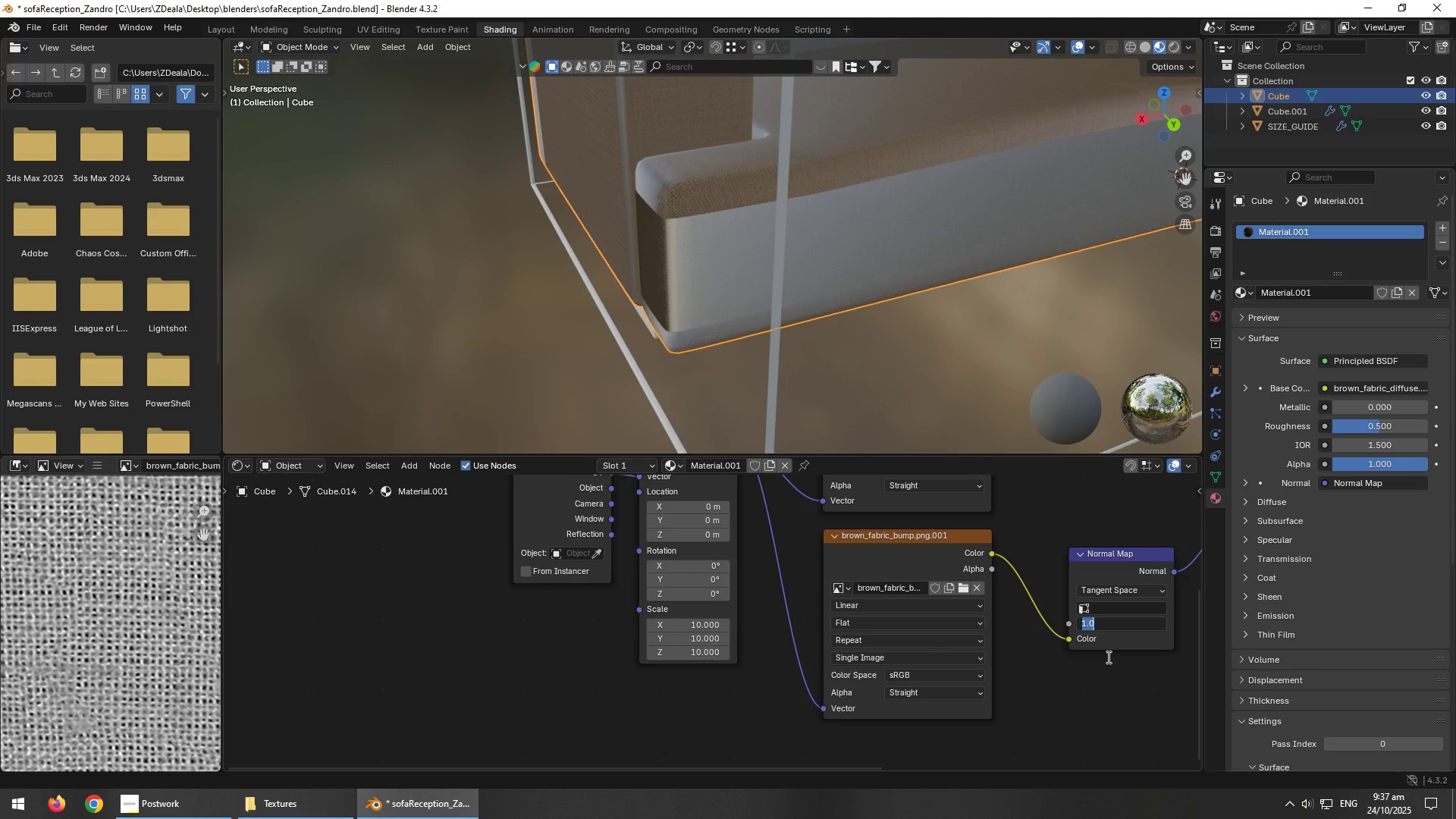 
key(NumpadDecimal)
 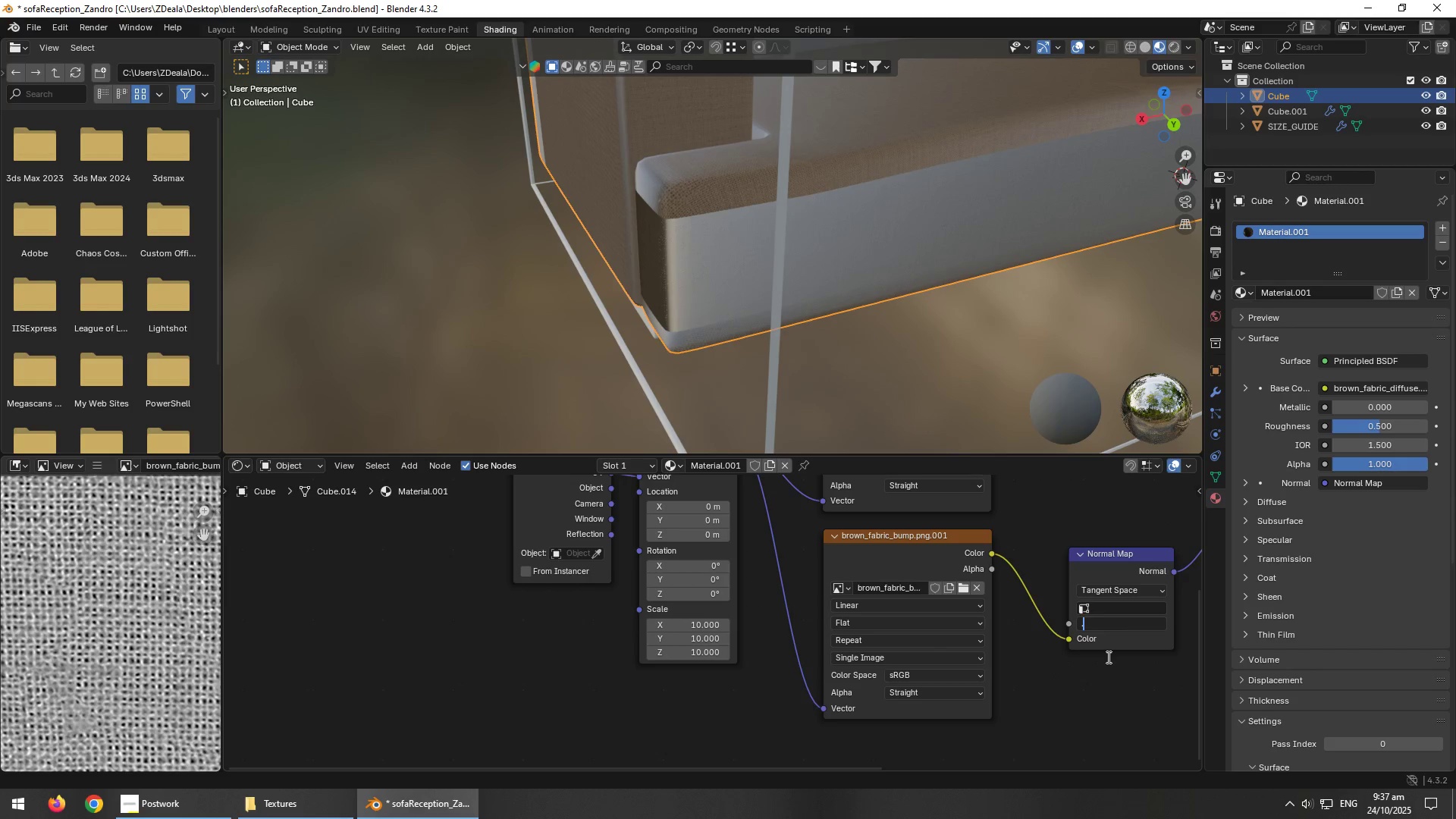 
key(Numpad5)
 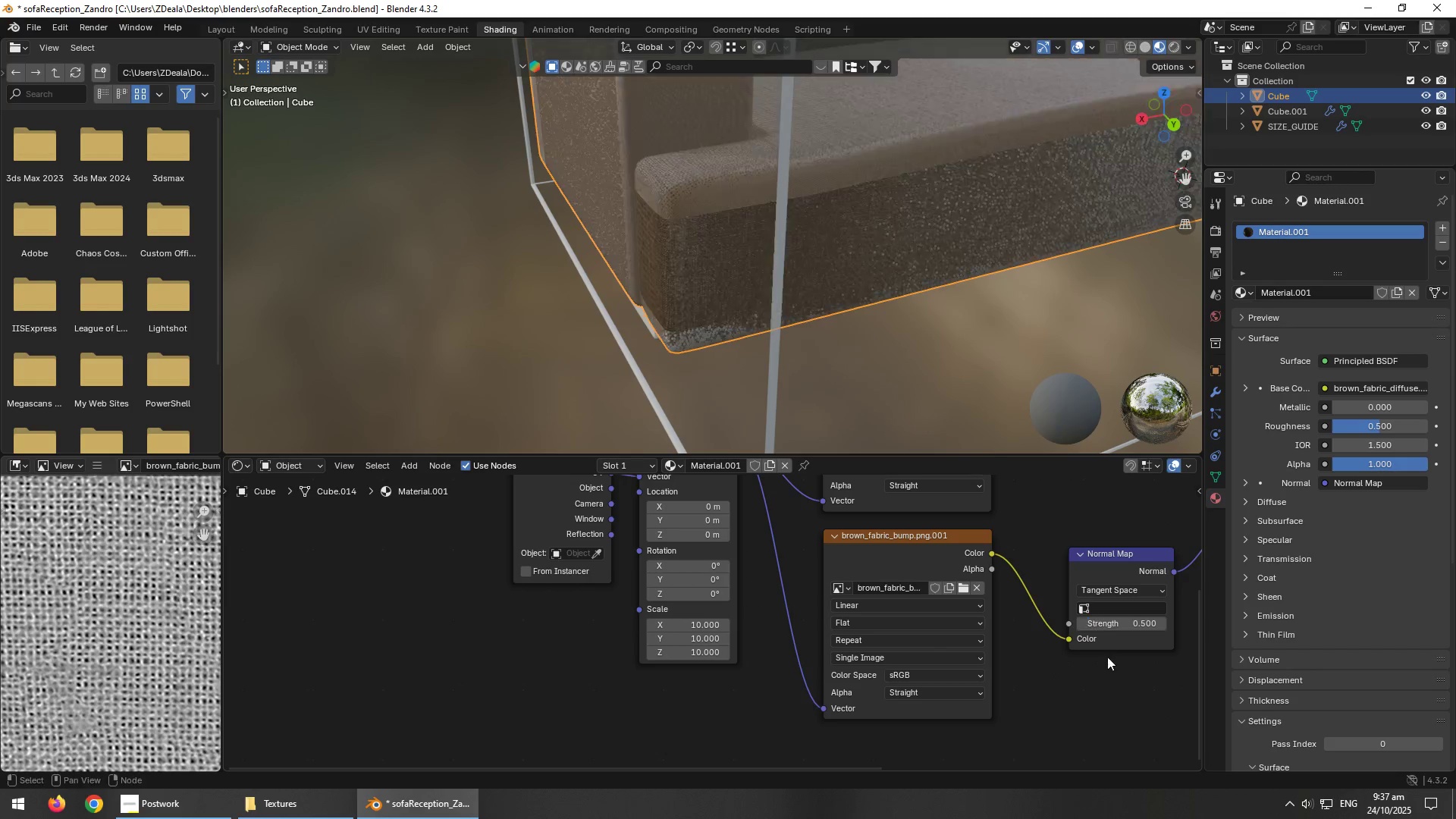 
key(NumpadEnter)
 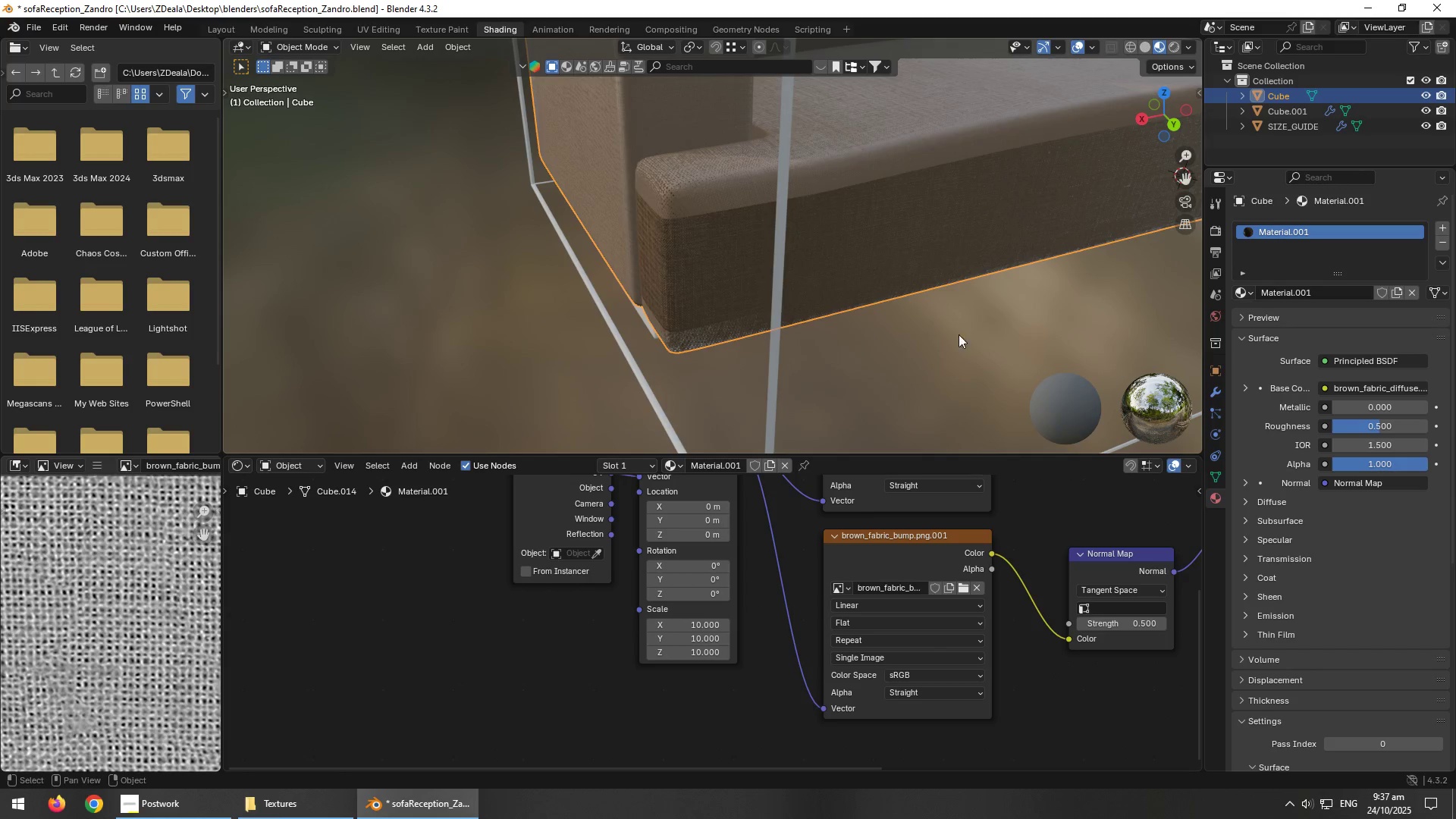 
scroll: coordinate [827, 364], scroll_direction: down, amount: 3.0
 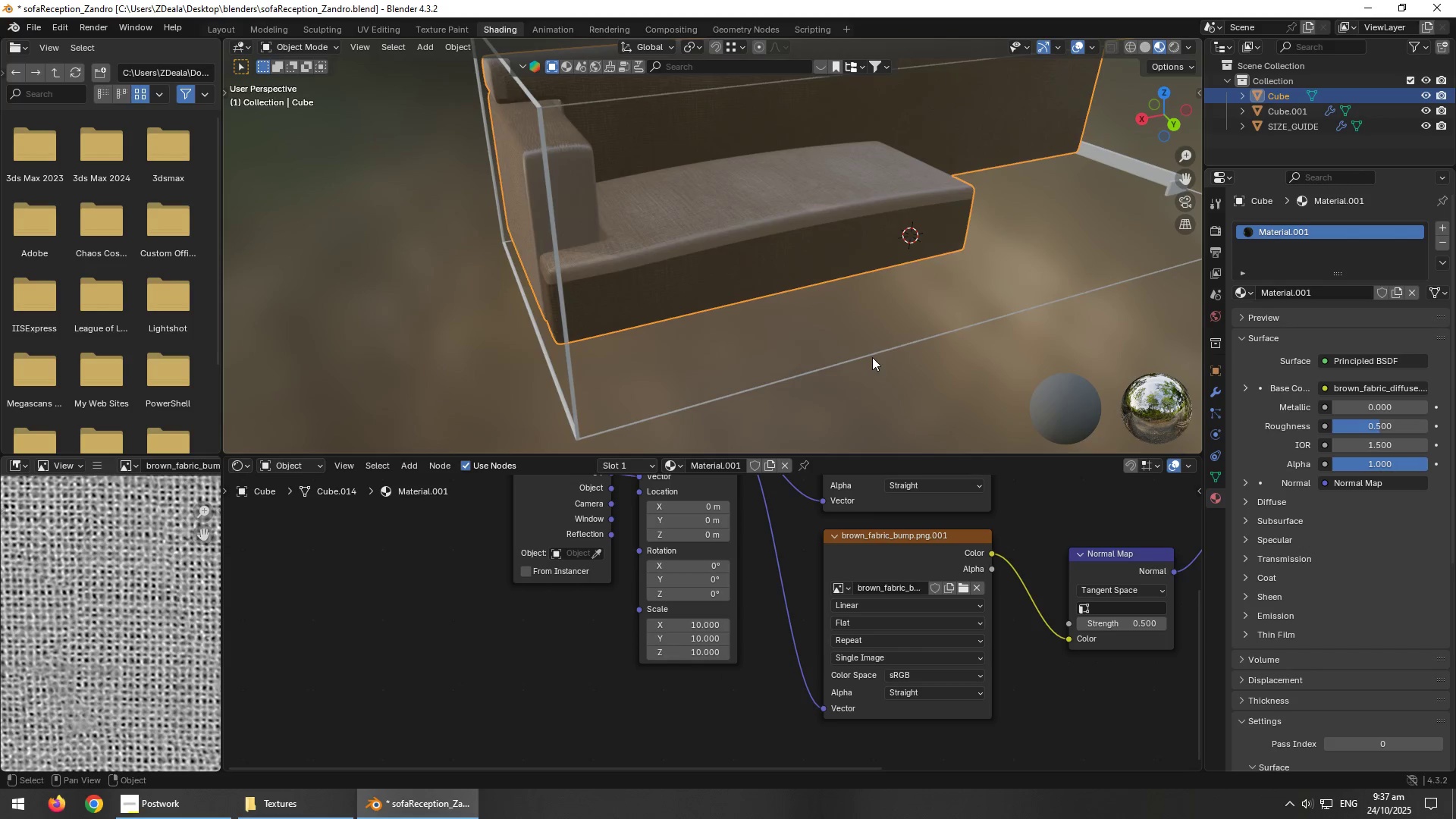 
hold_key(key=AltLeft, duration=1.53)
 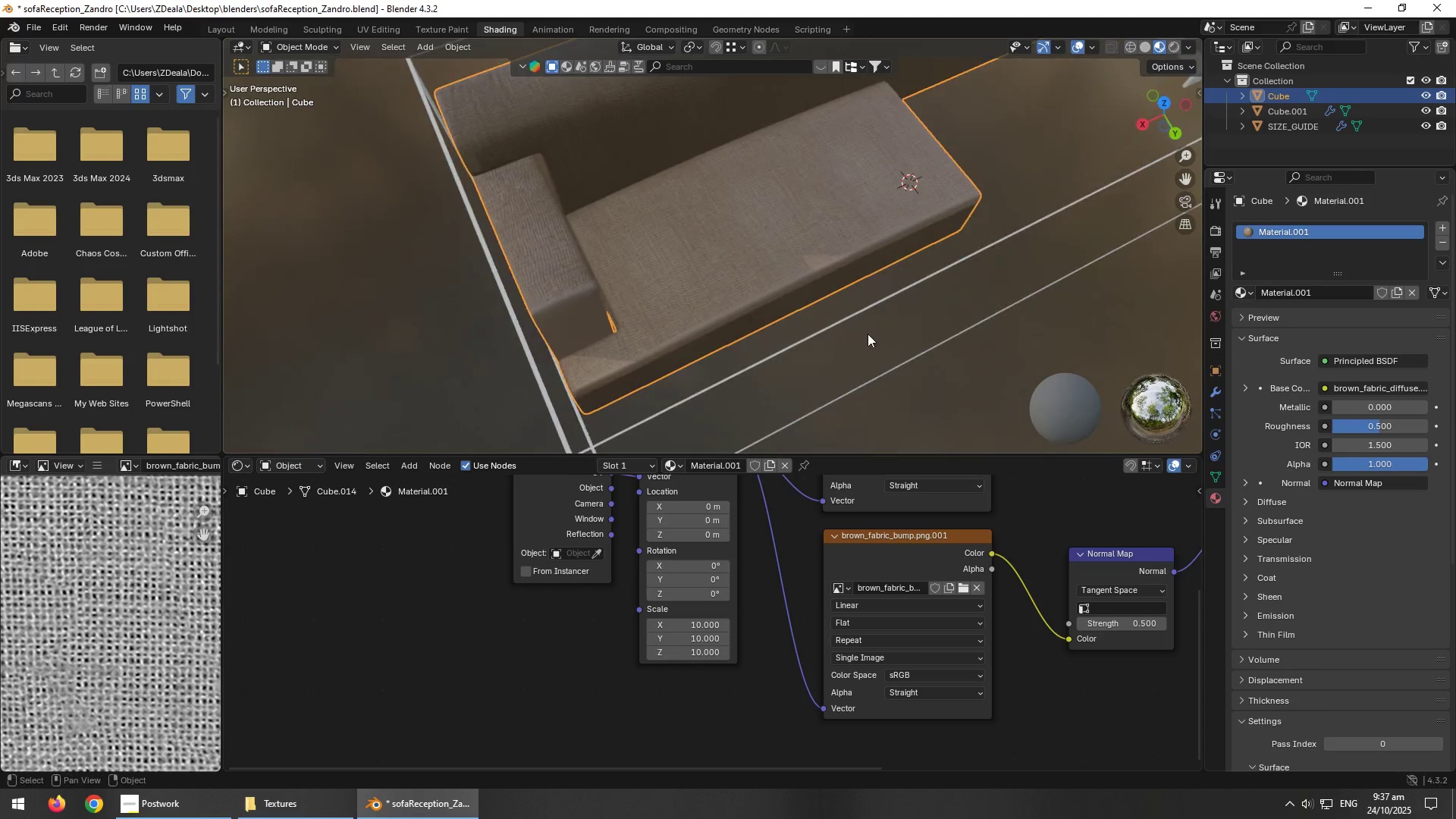 
hold_key(key=AltLeft, duration=0.47)
 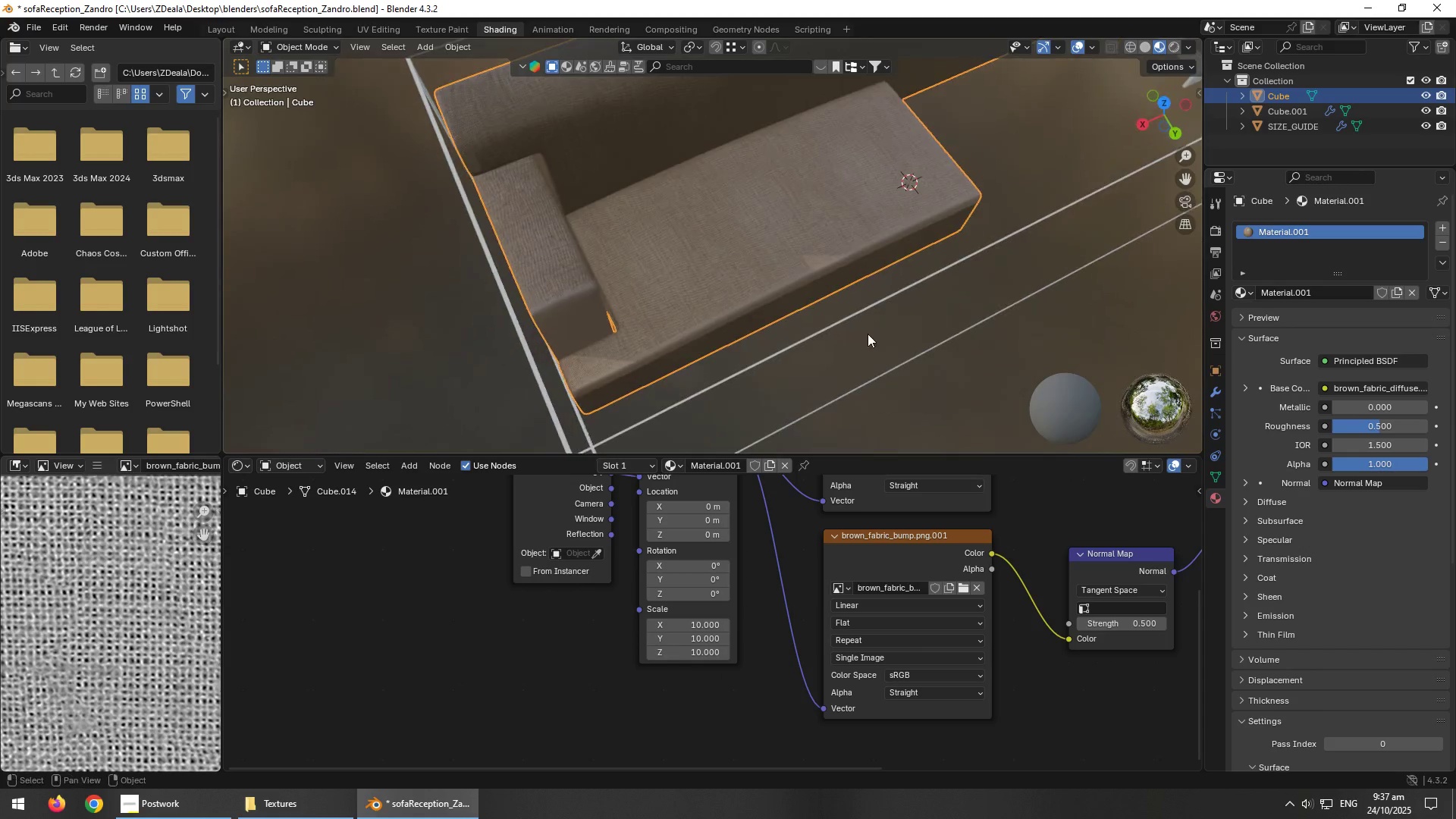 
scroll: coordinate [858, 297], scroll_direction: up, amount: 3.0
 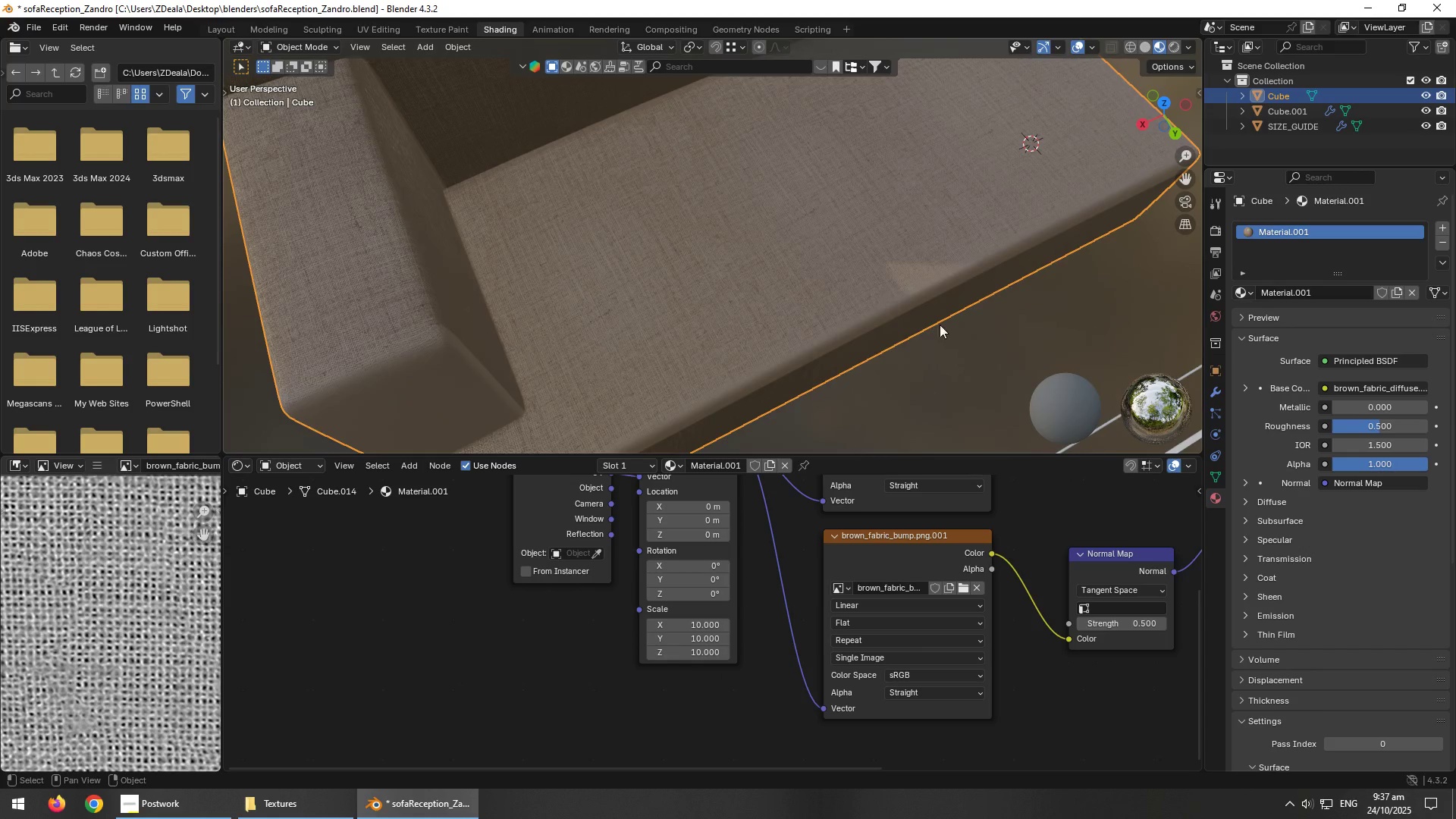 
hold_key(key=AltLeft, duration=1.5)
 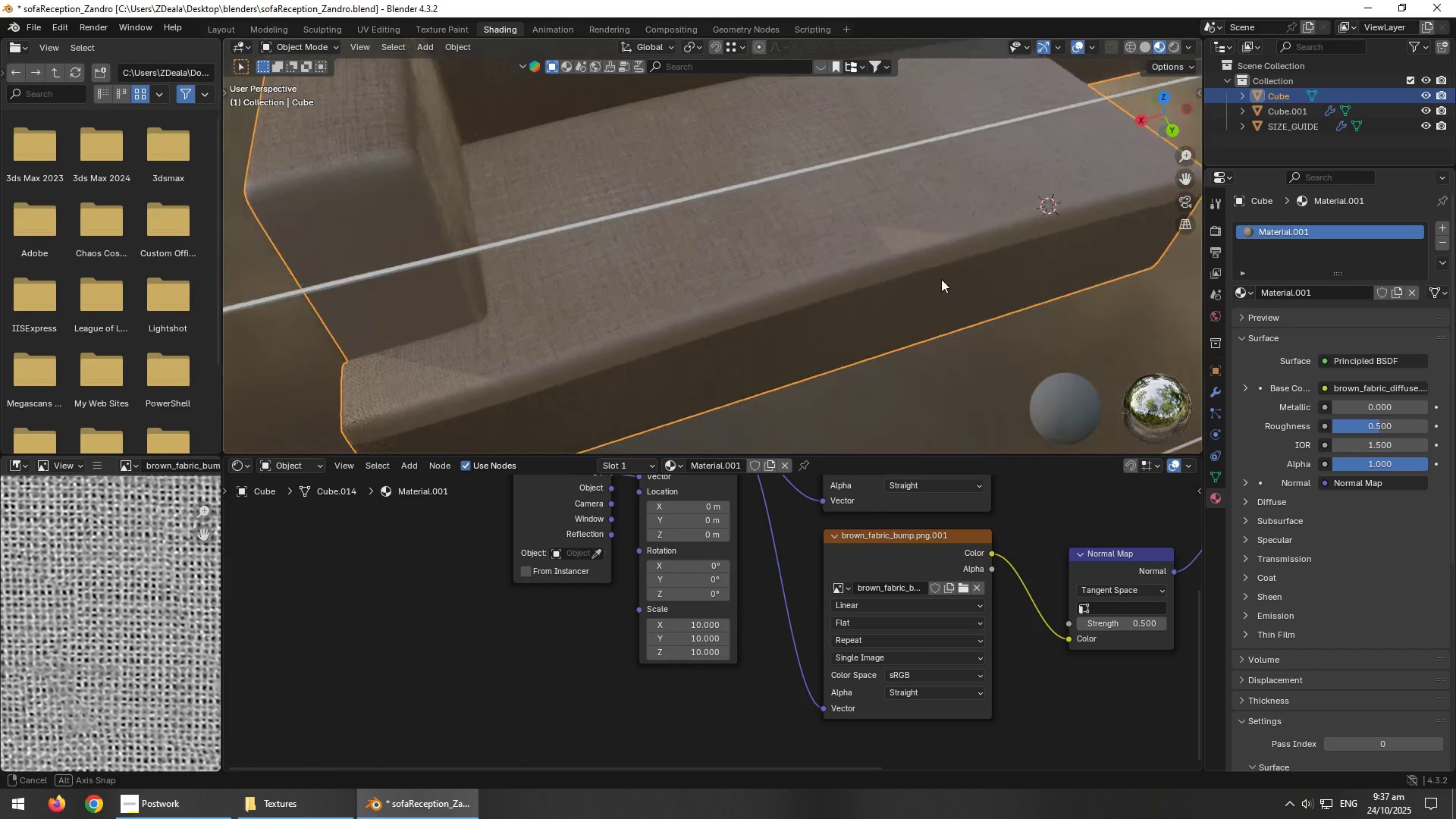 
hold_key(key=AltLeft, duration=0.7)
 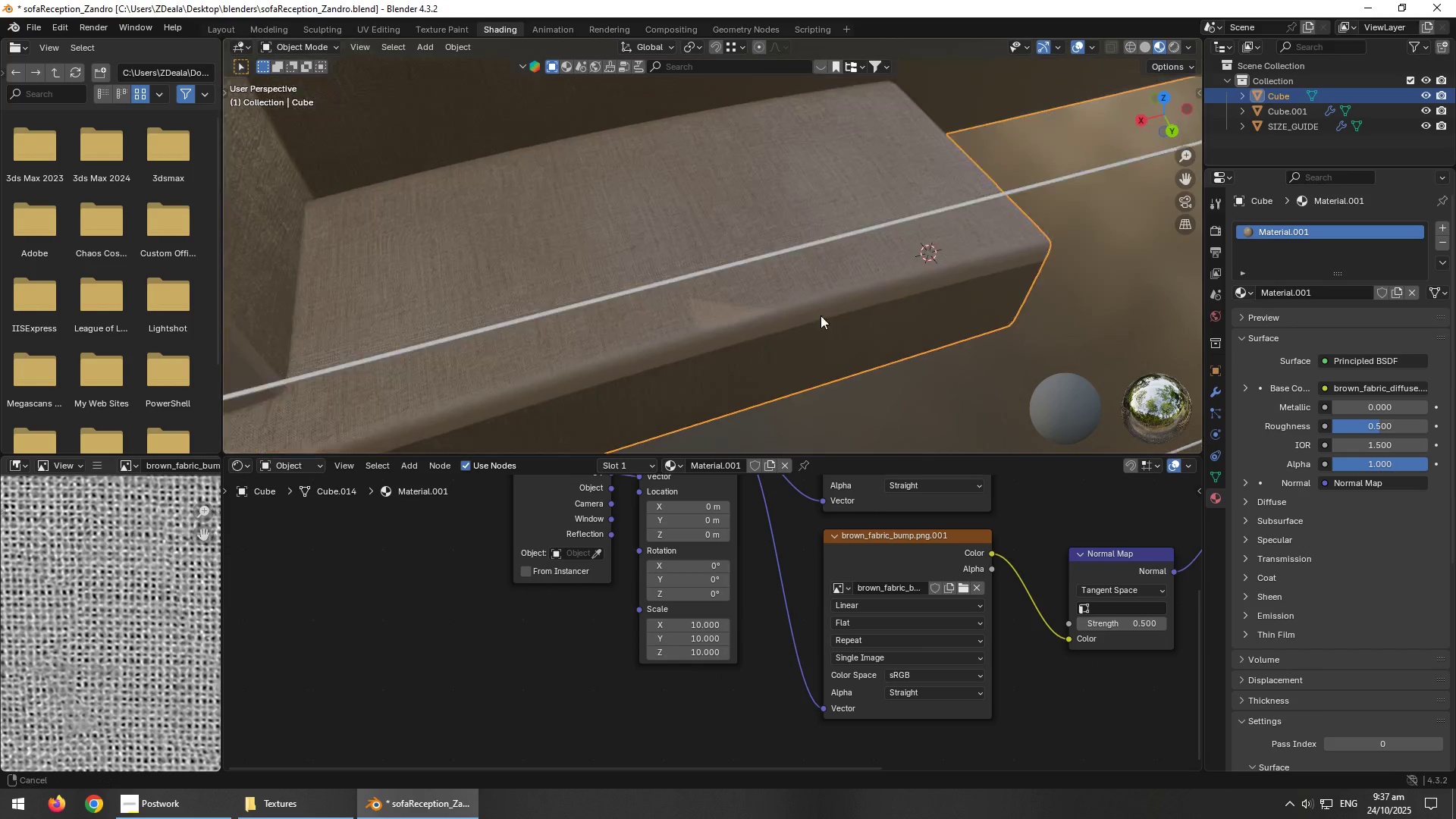 
scroll: coordinate [819, 309], scroll_direction: down, amount: 2.0
 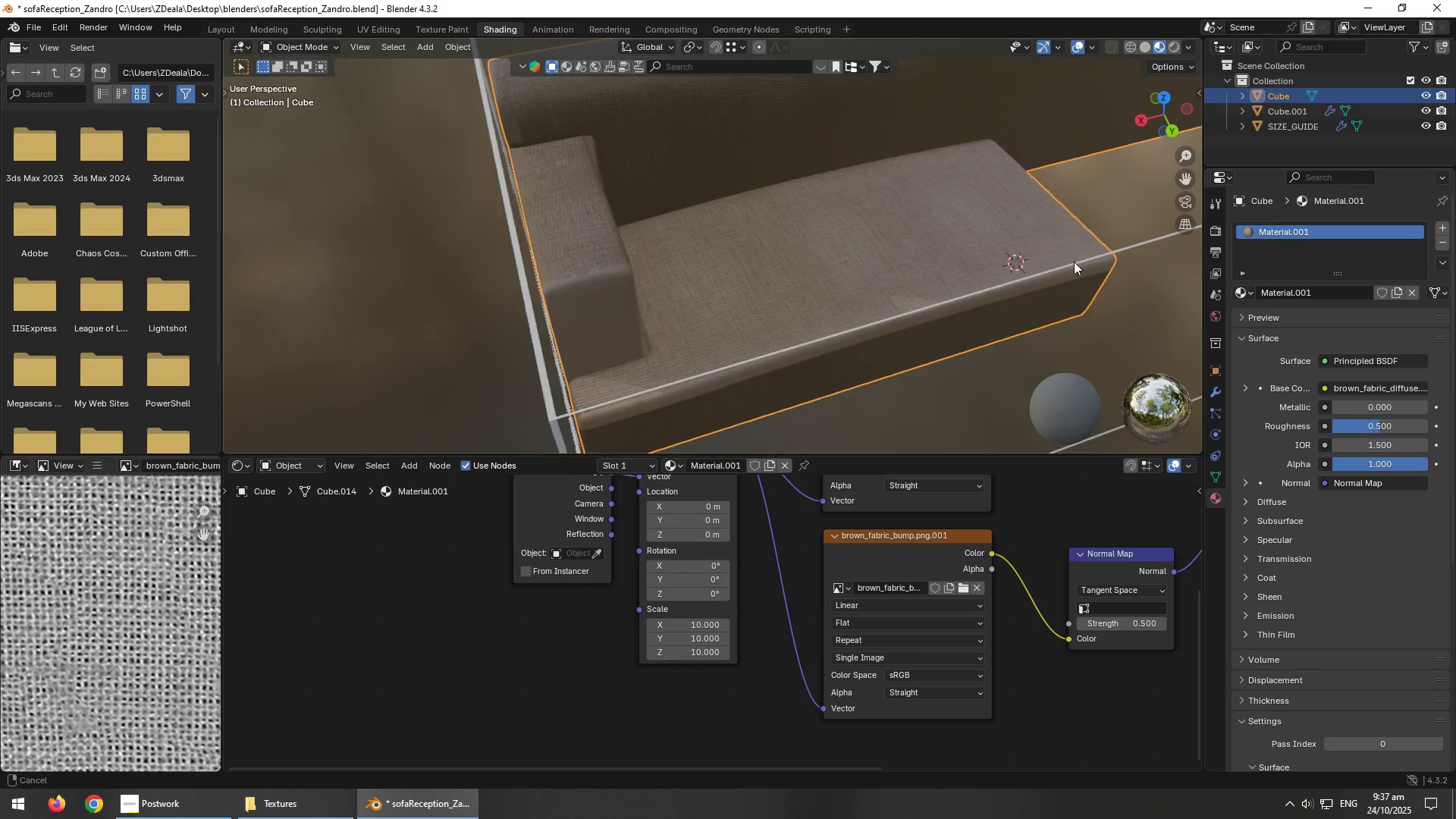 
hold_key(key=AltLeft, duration=1.5)
 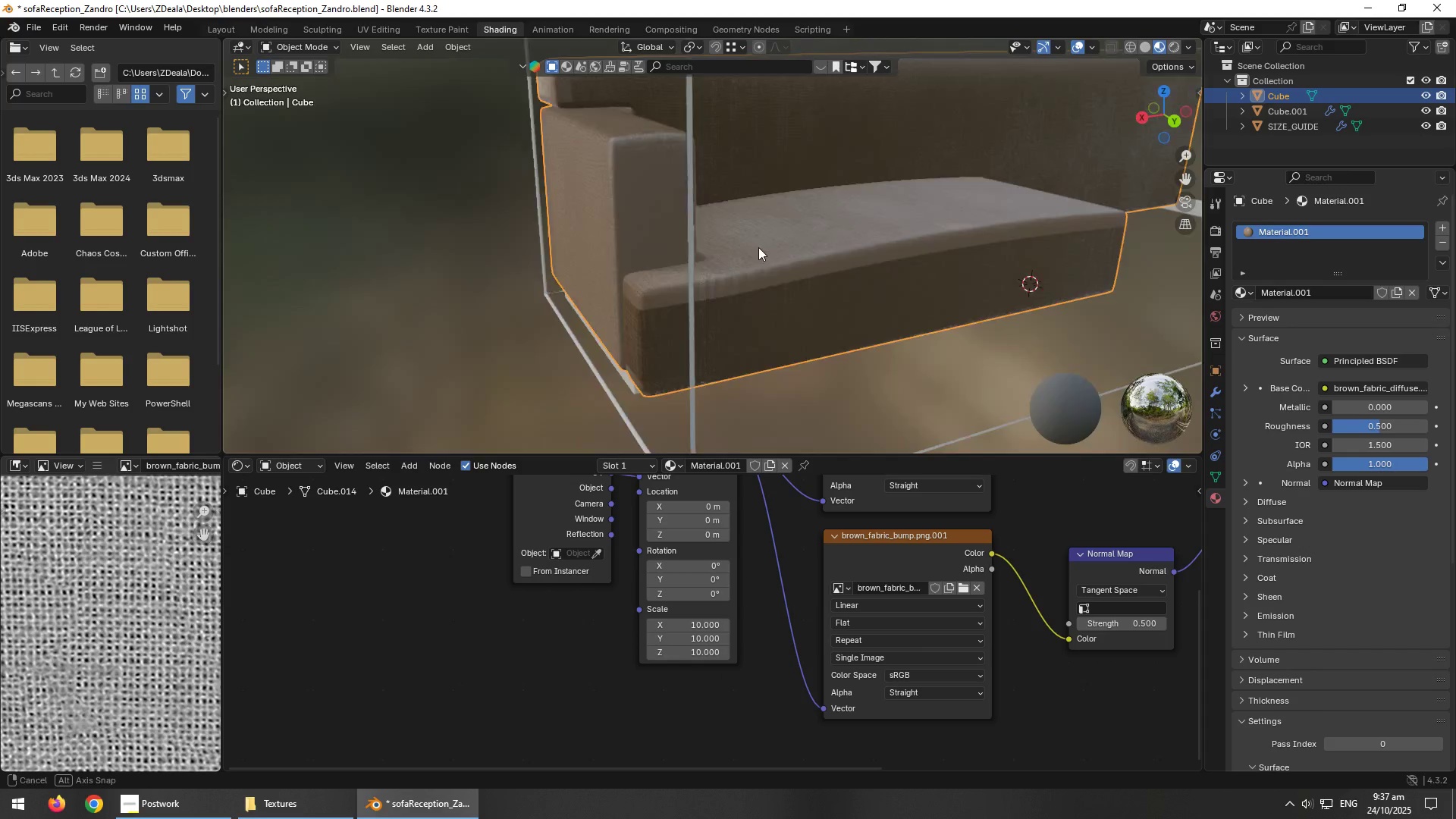 
hold_key(key=AltLeft, duration=0.72)
 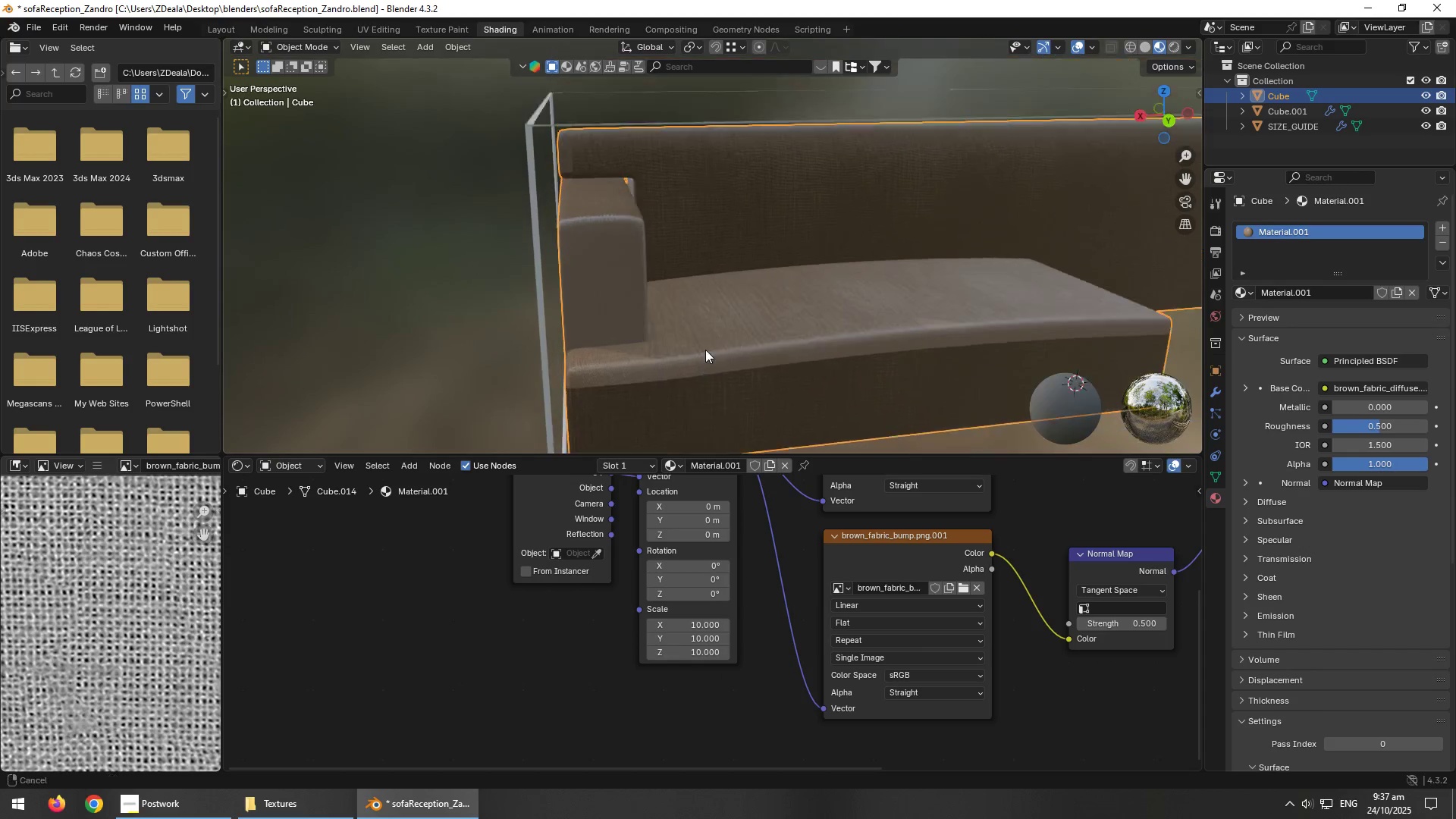 
hold_key(key=AltLeft, duration=0.62)
 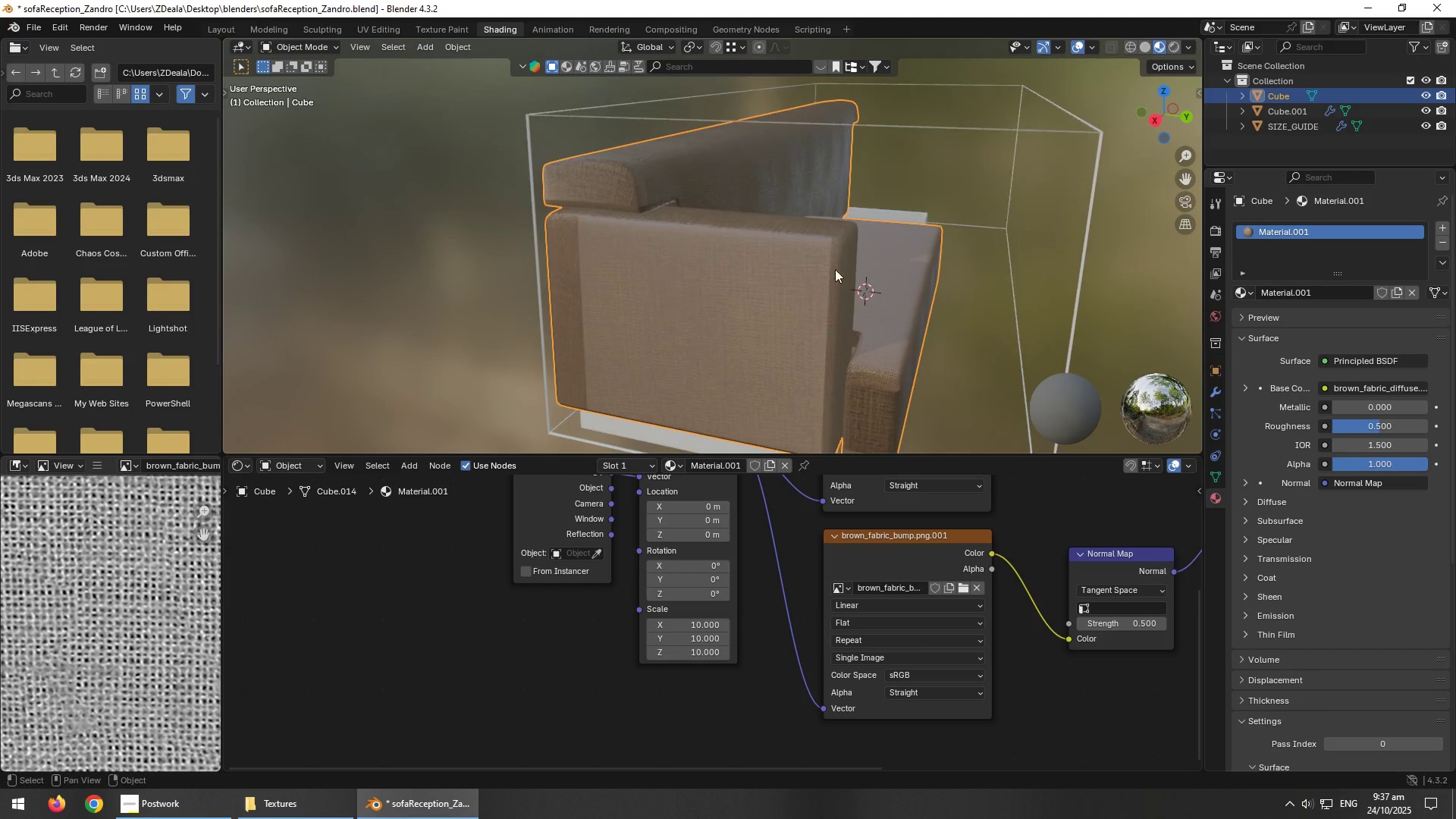 
scroll: coordinate [858, 256], scroll_direction: up, amount: 3.0
 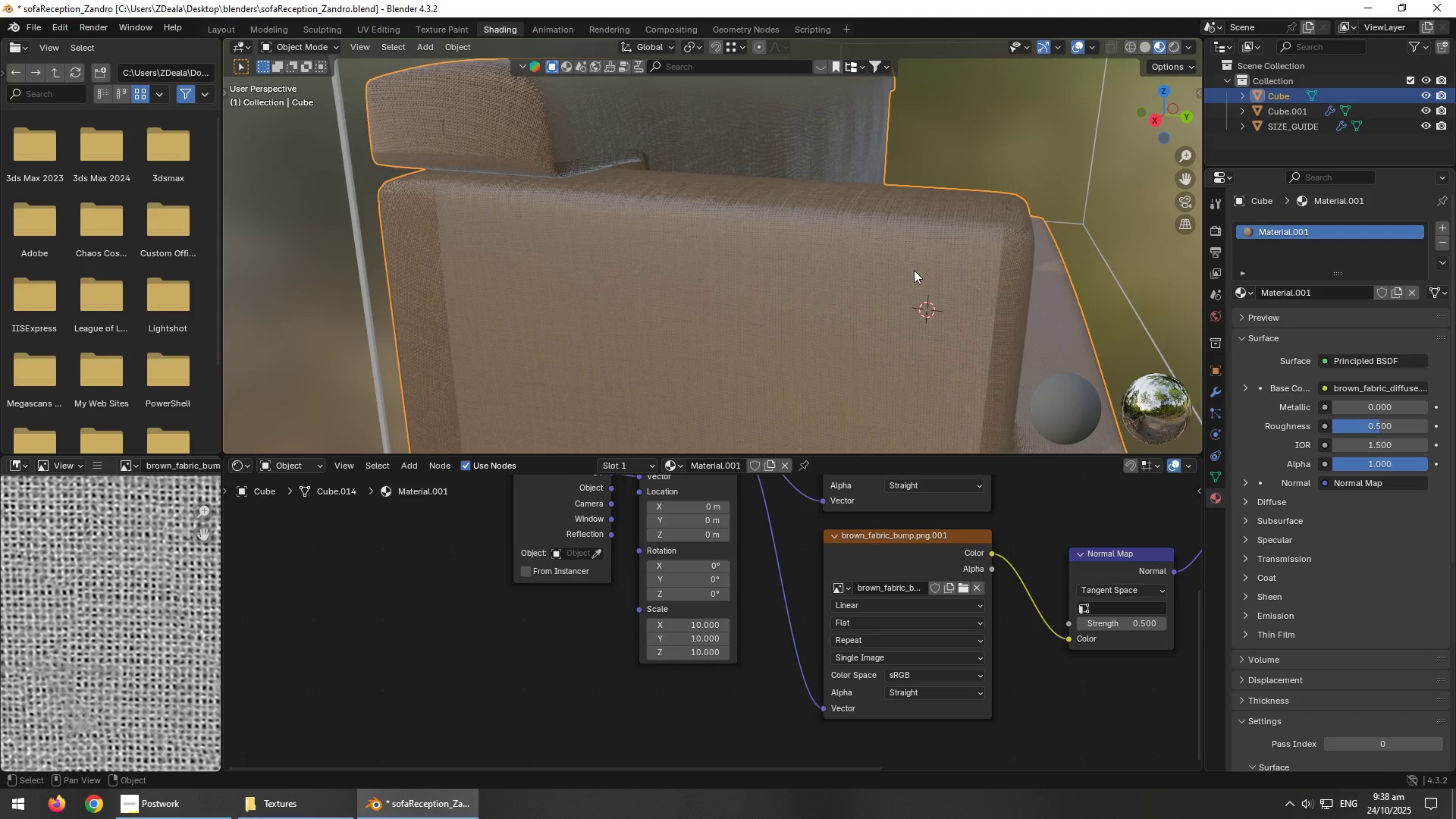 
scroll: coordinate [914, 271], scroll_direction: down, amount: 2.0
 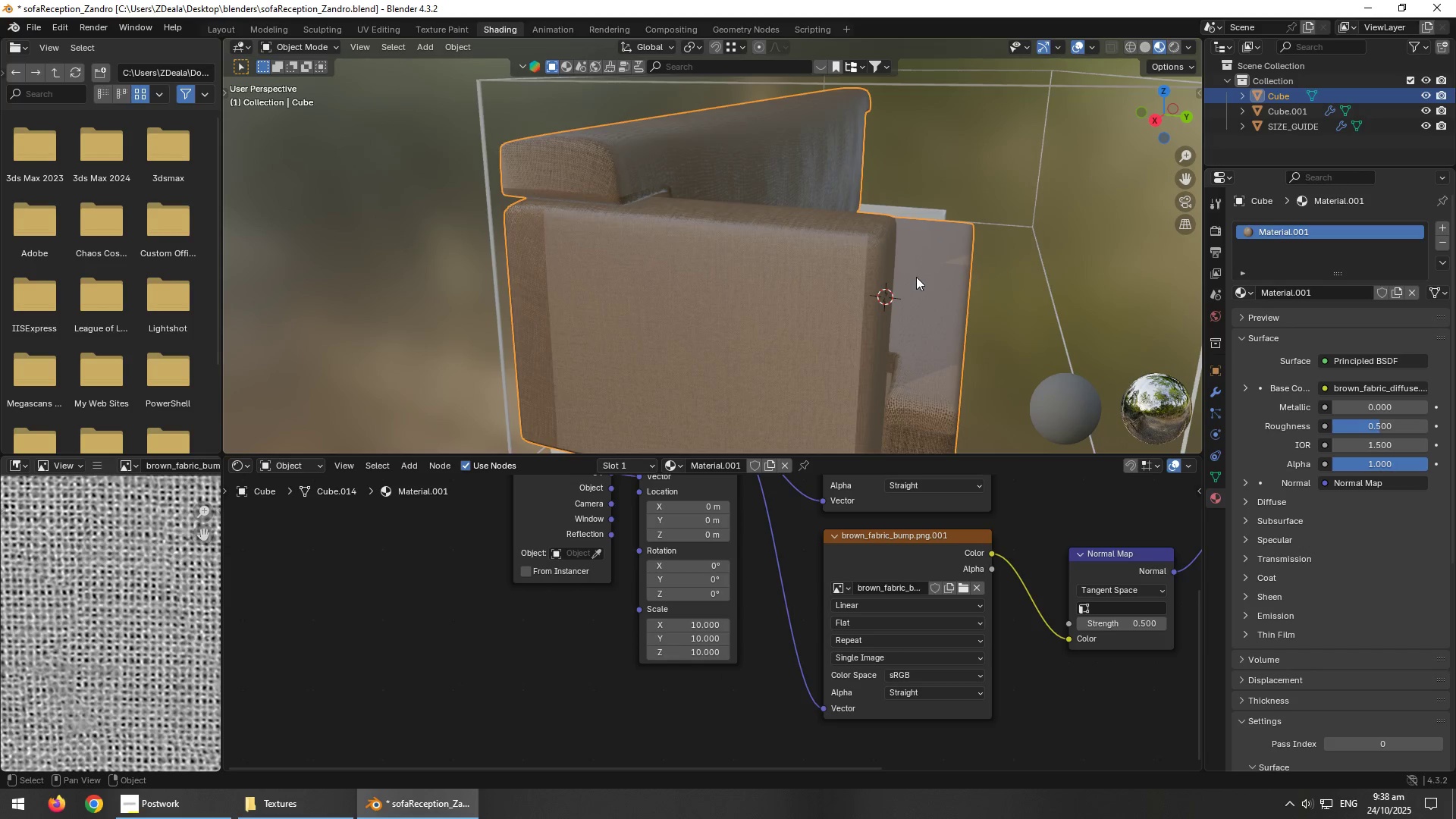 
key(Alt+AltLeft)
 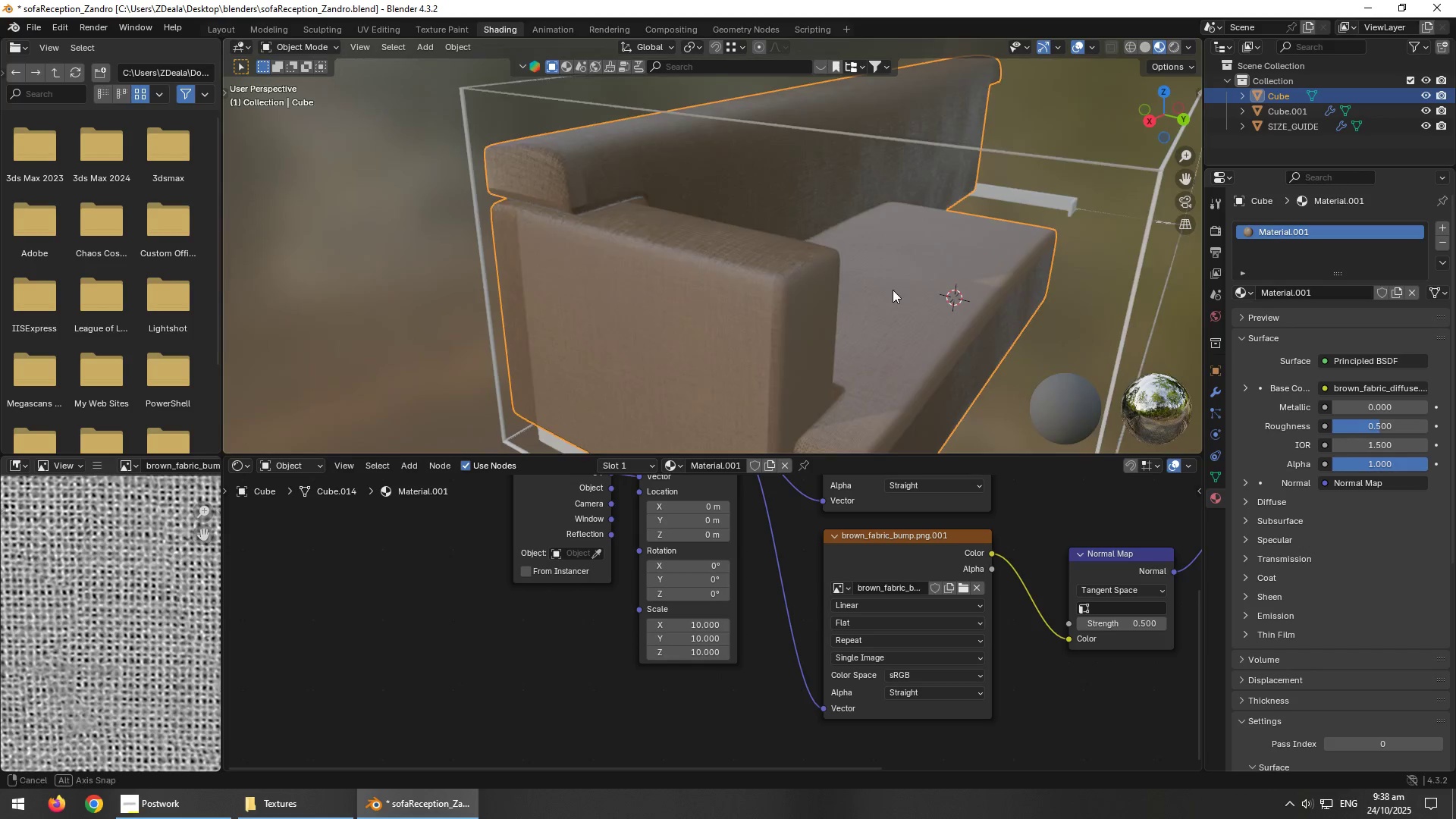 
scroll: coordinate [850, 326], scroll_direction: up, amount: 4.0
 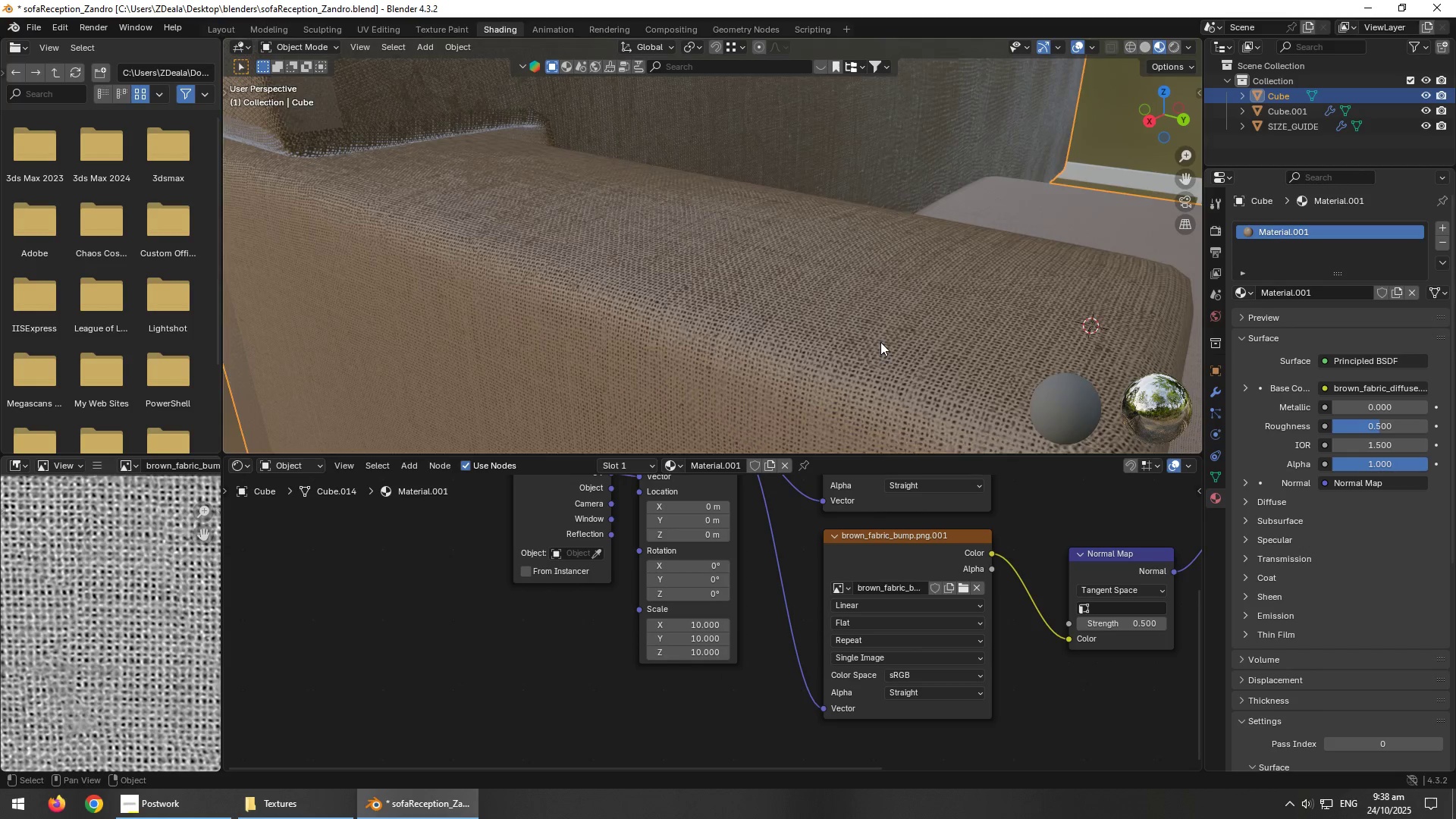 
scroll: coordinate [880, 343], scroll_direction: down, amount: 1.0
 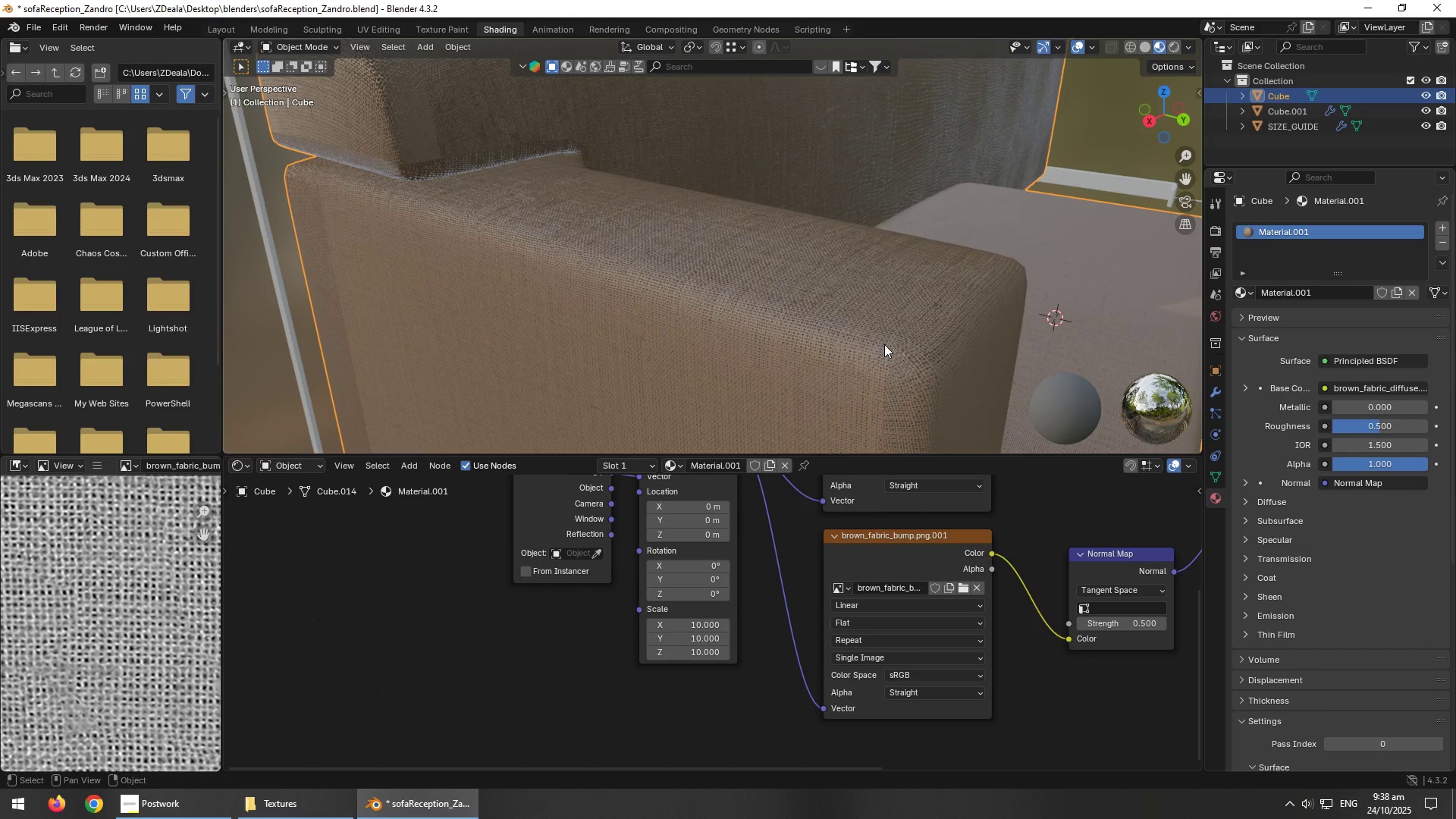 
hold_key(key=AltLeft, duration=0.73)
 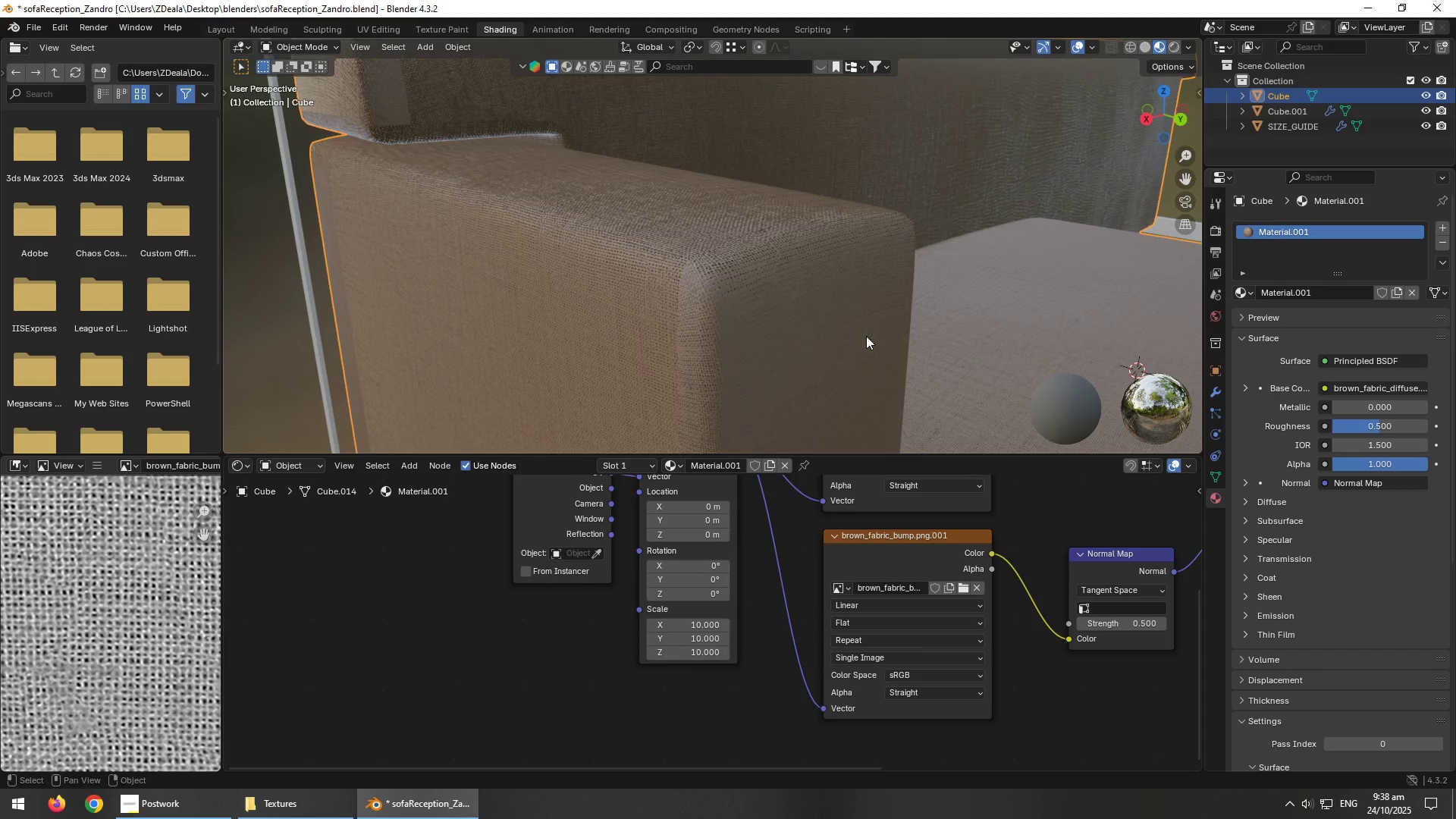 
scroll: coordinate [864, 335], scroll_direction: down, amount: 2.0
 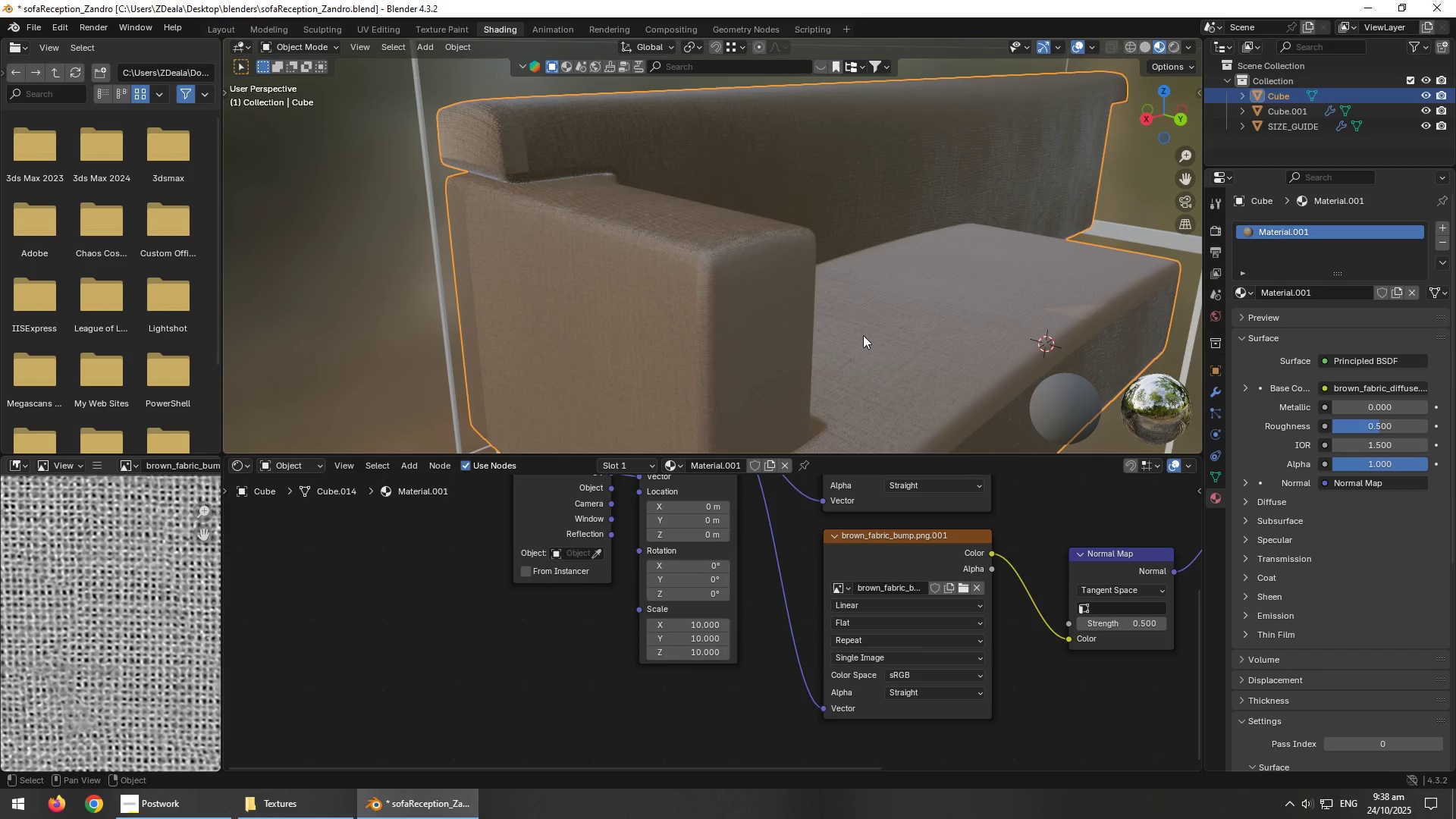 
hold_key(key=AltLeft, duration=1.5)
 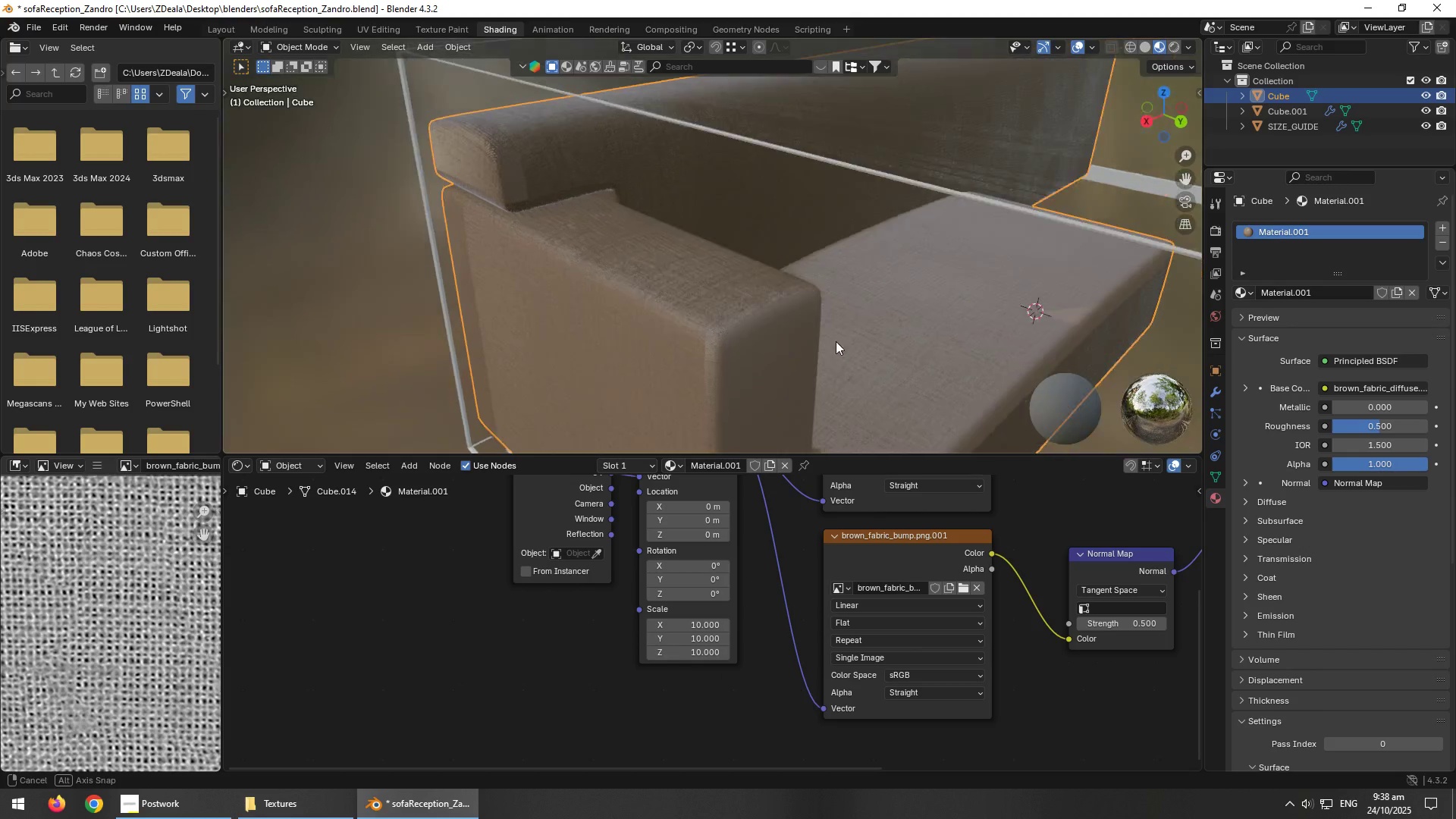 
hold_key(key=AltLeft, duration=1.51)
 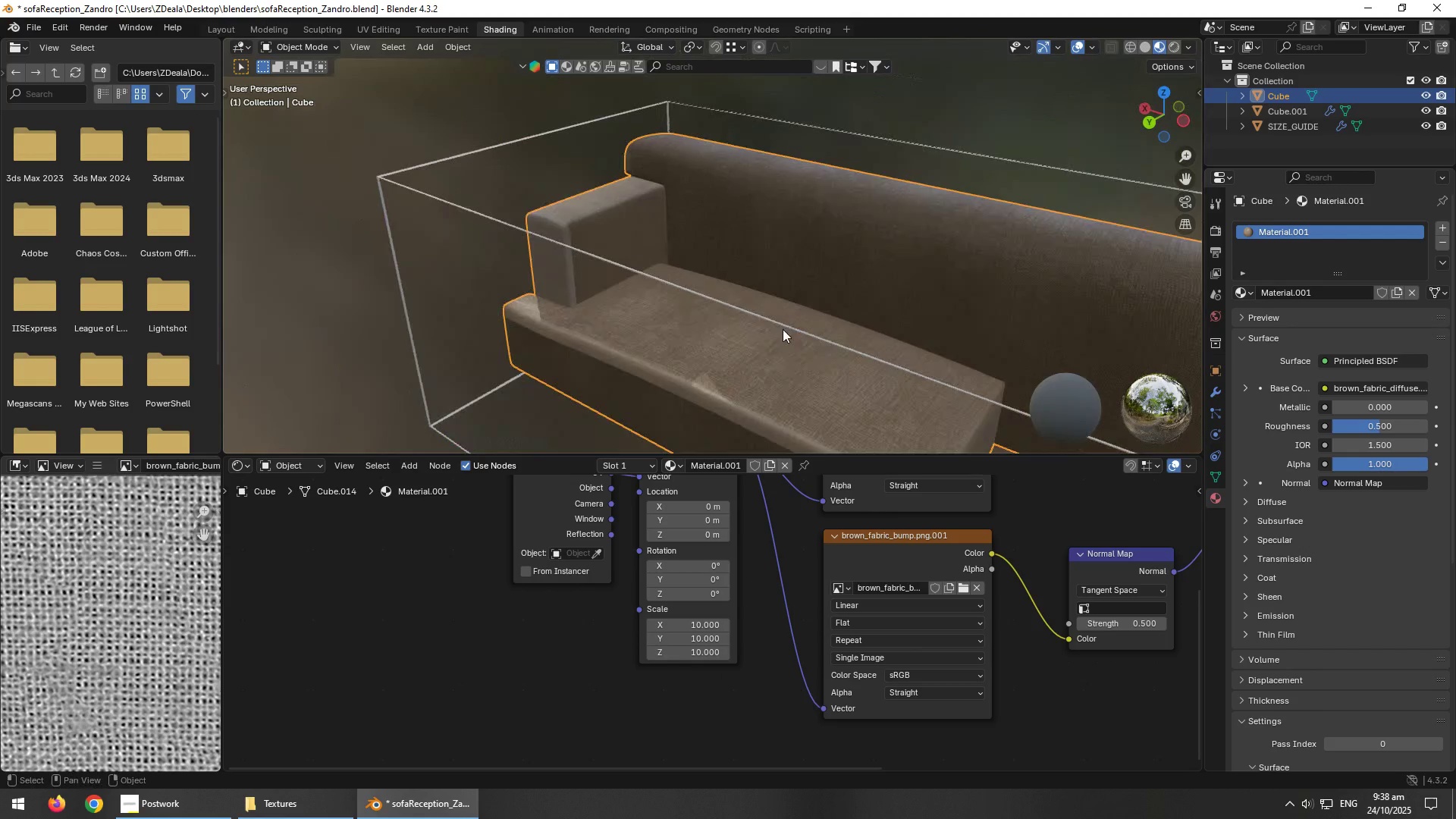 
hold_key(key=AltLeft, duration=0.38)
 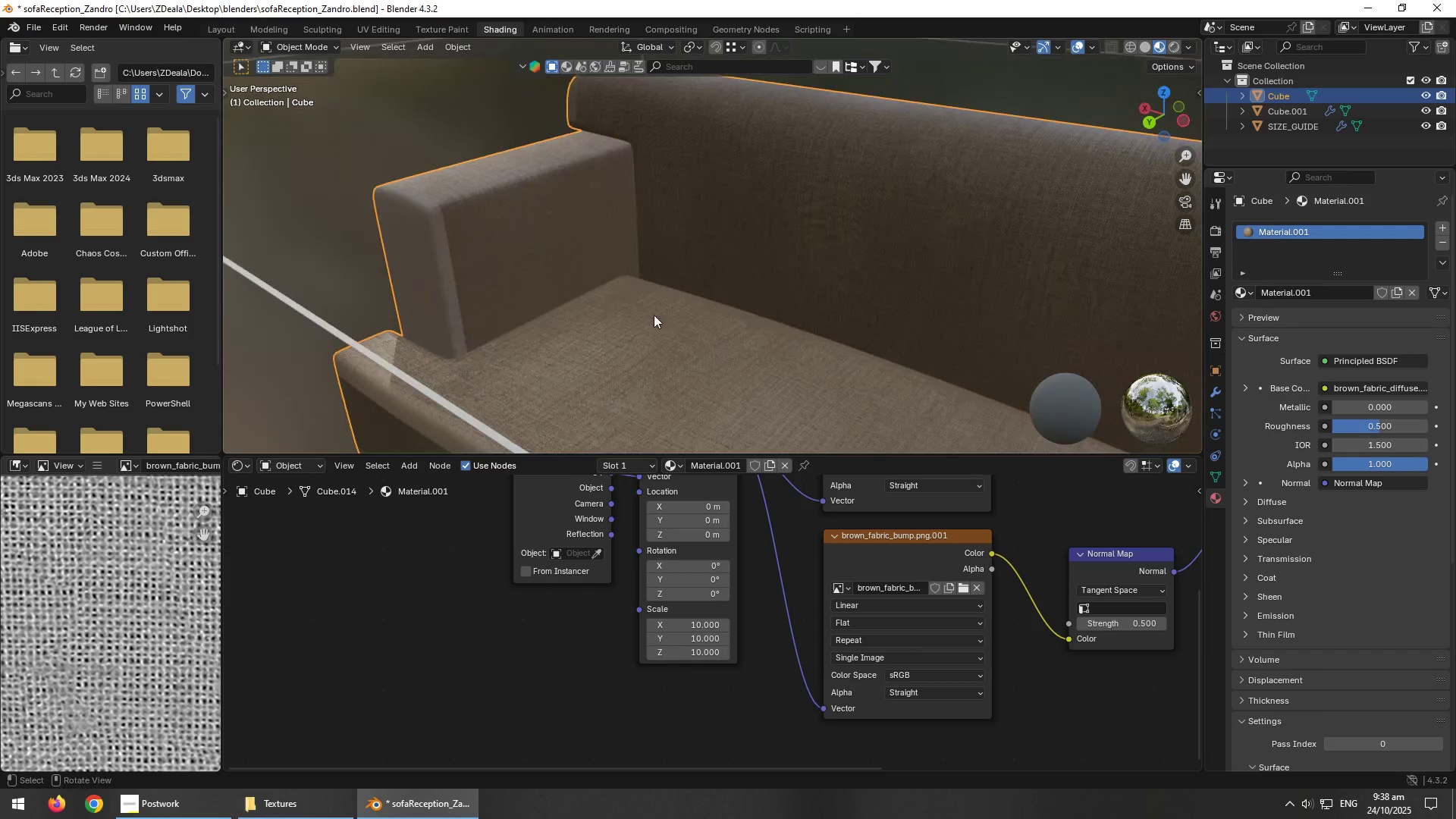 
scroll: coordinate [777, 325], scroll_direction: down, amount: 3.0
 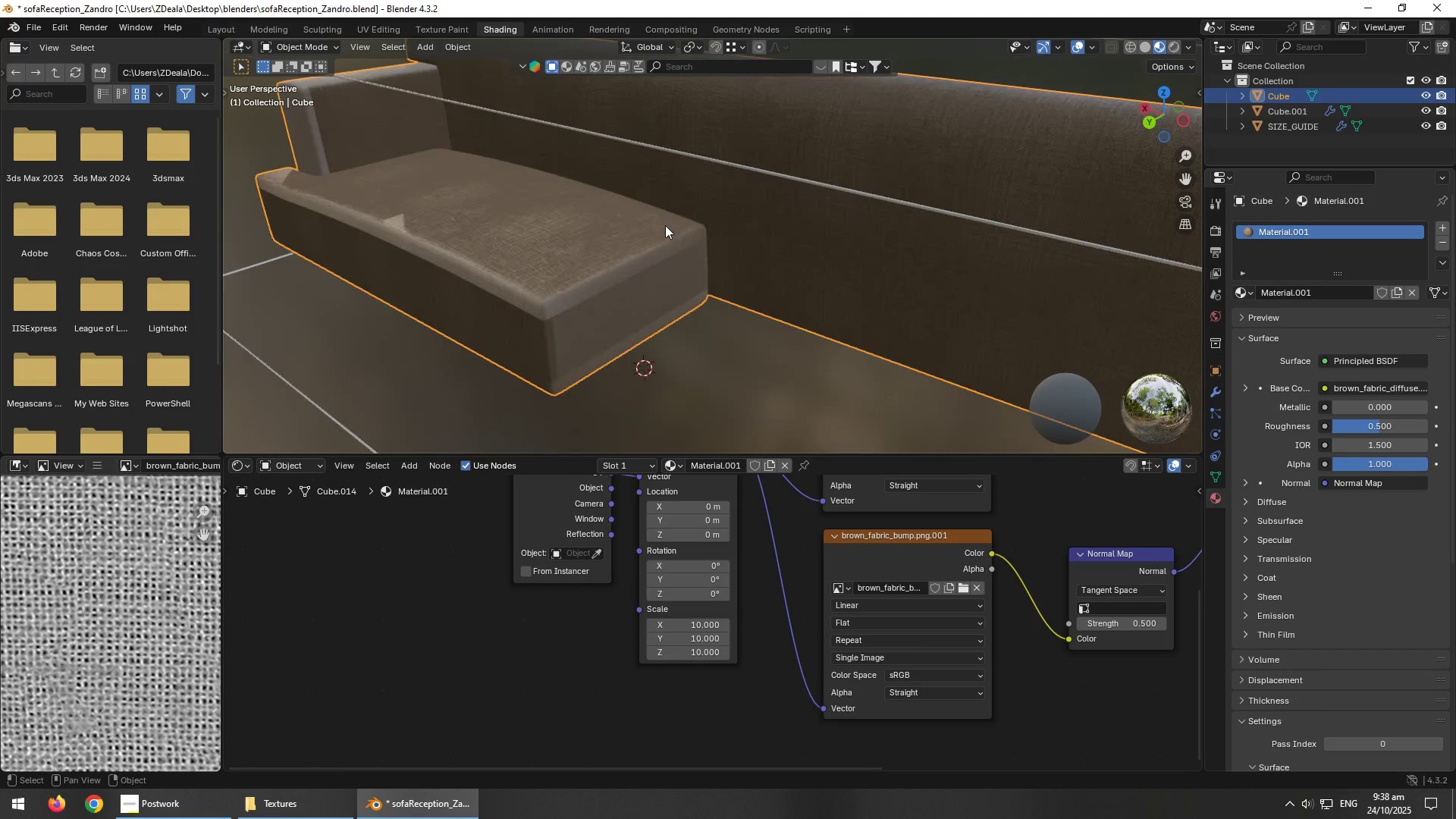 
hold_key(key=AltLeft, duration=0.59)
 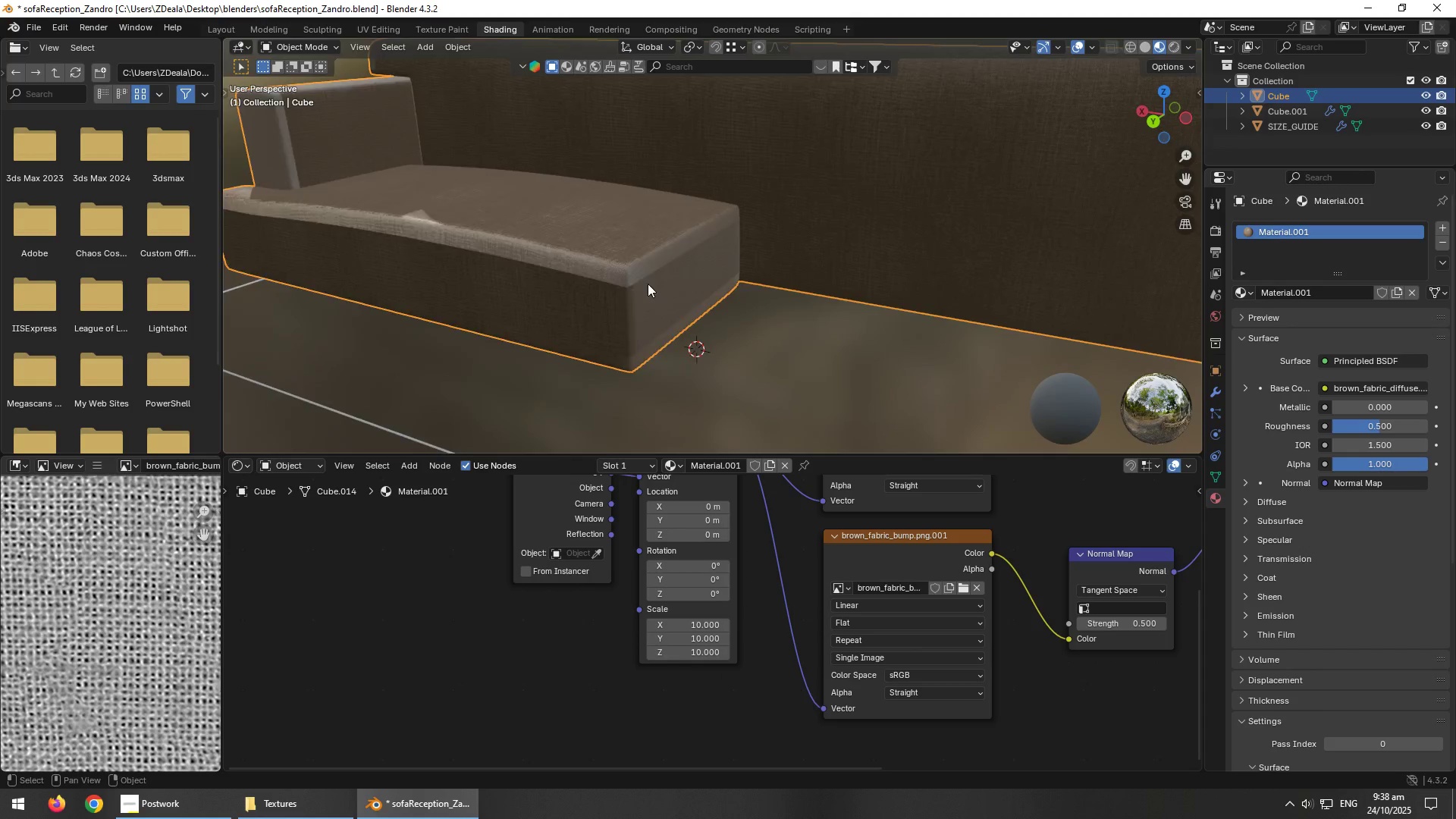 
scroll: coordinate [642, 286], scroll_direction: up, amount: 2.0
 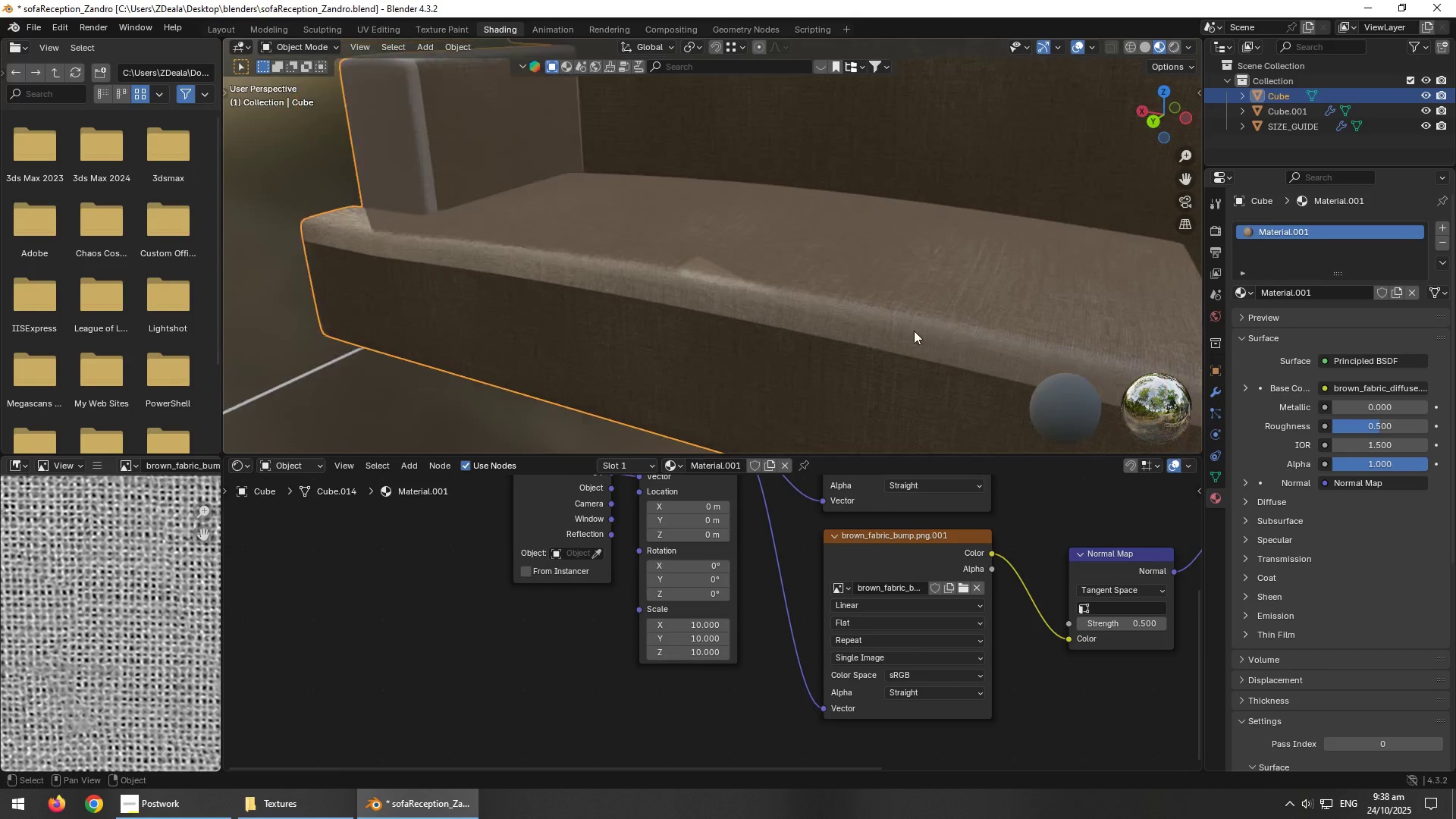 
hold_key(key=AltLeft, duration=0.34)
 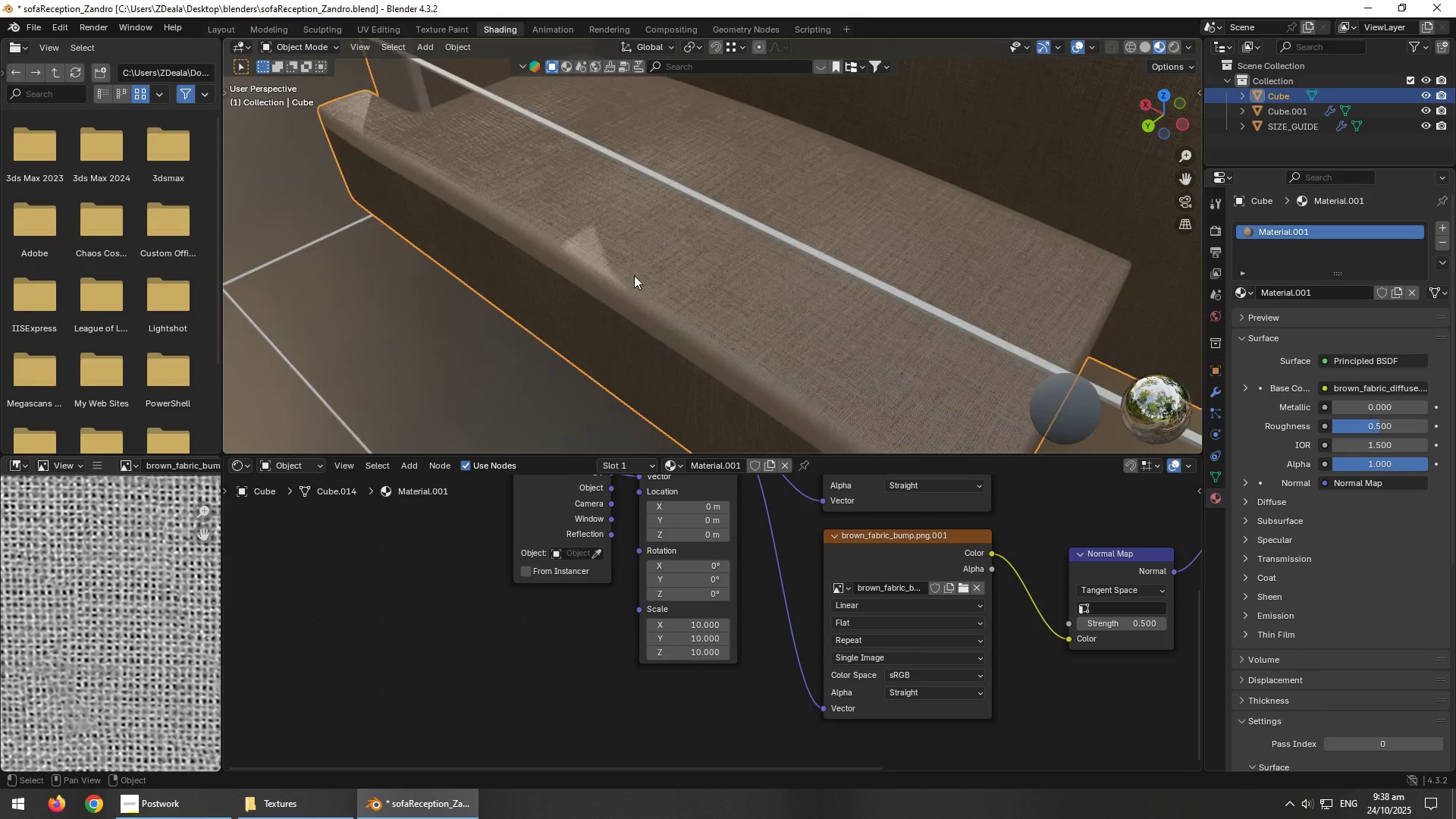 
scroll: coordinate [656, 289], scroll_direction: down, amount: 2.0
 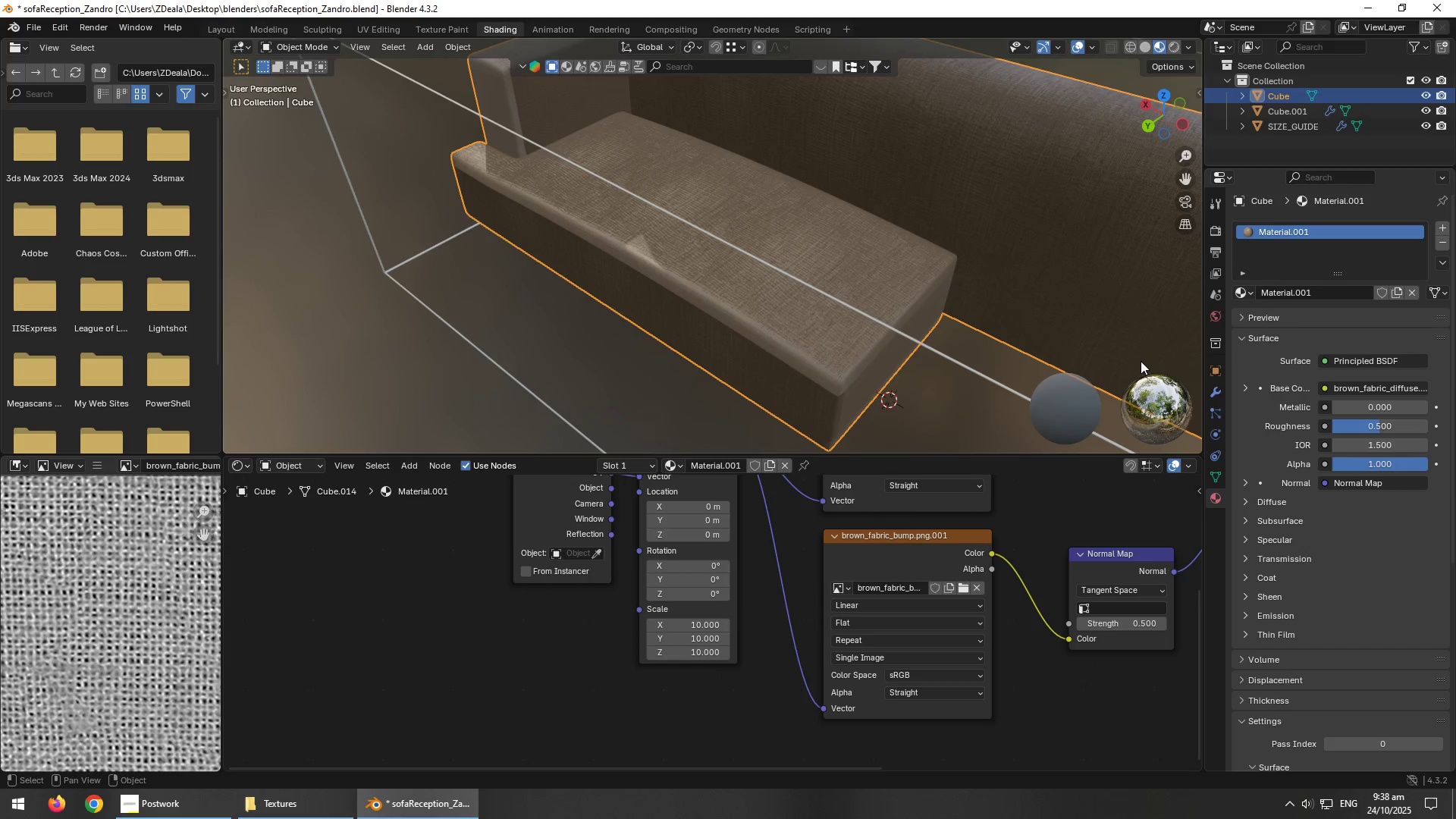 
left_click_drag(start_coordinate=[1165, 411], to_coordinate=[1174, 426])
 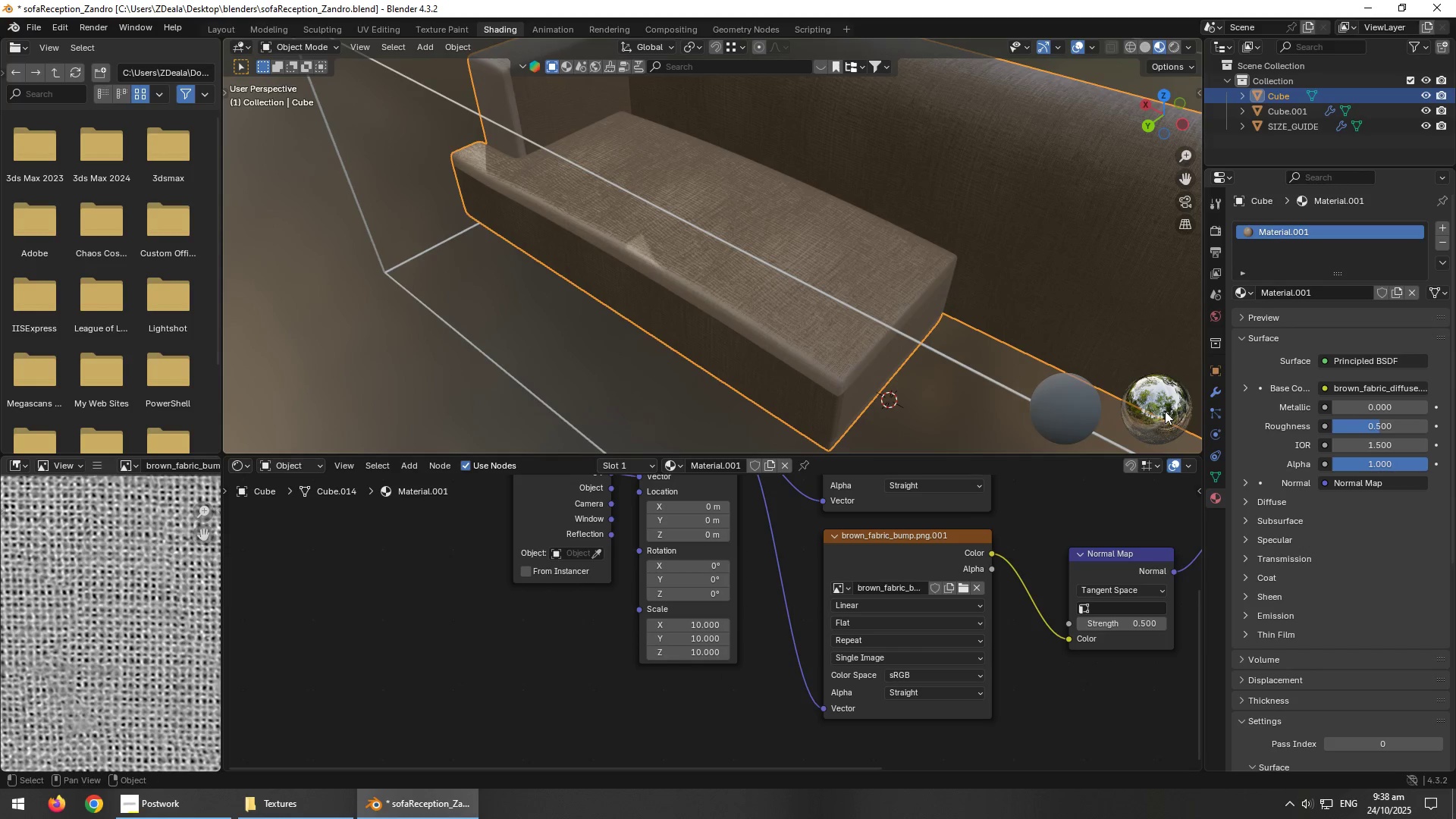 
left_click_drag(start_coordinate=[1155, 404], to_coordinate=[1158, 432])
 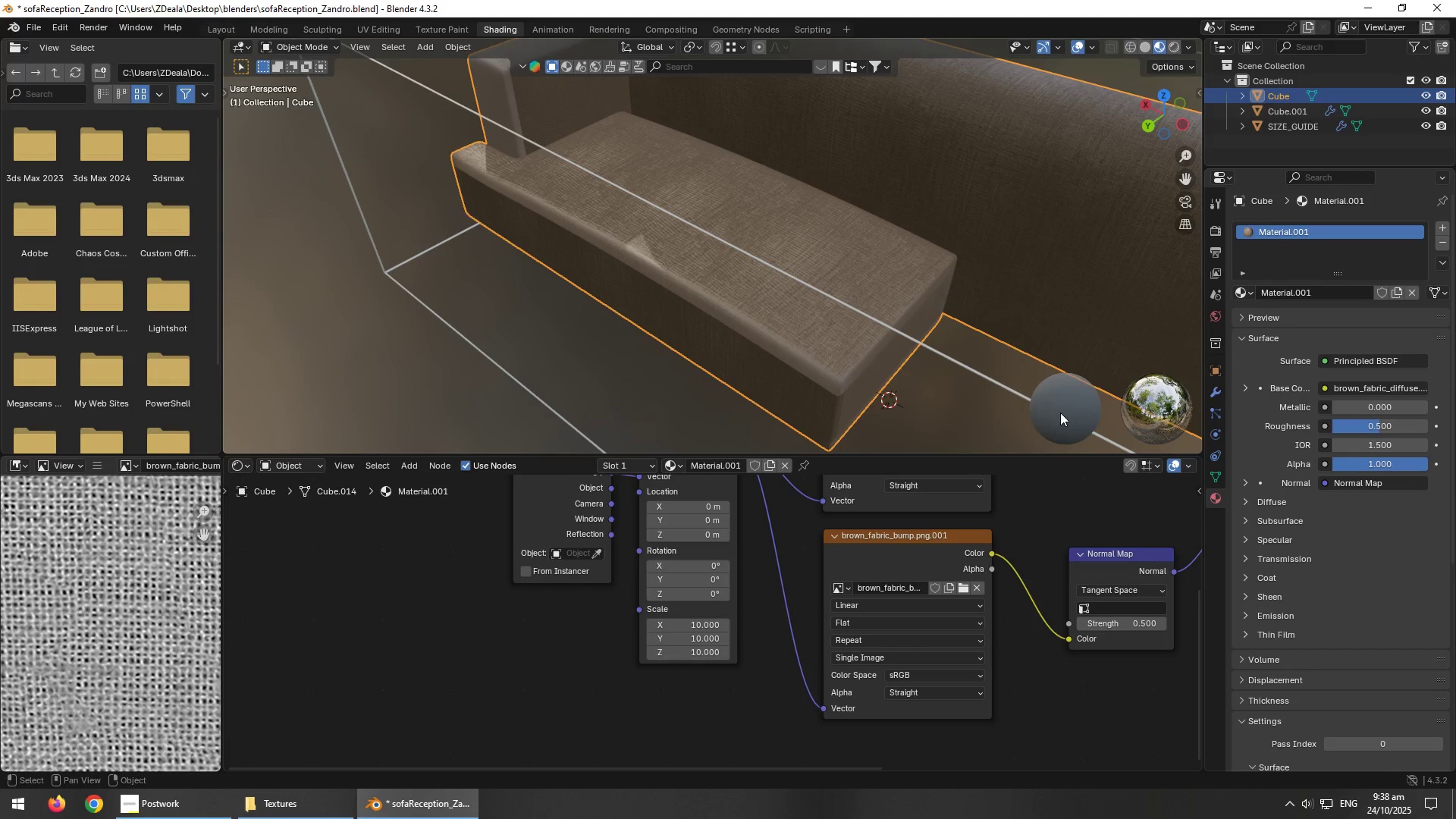 
left_click_drag(start_coordinate=[1043, 413], to_coordinate=[1075, 418])
 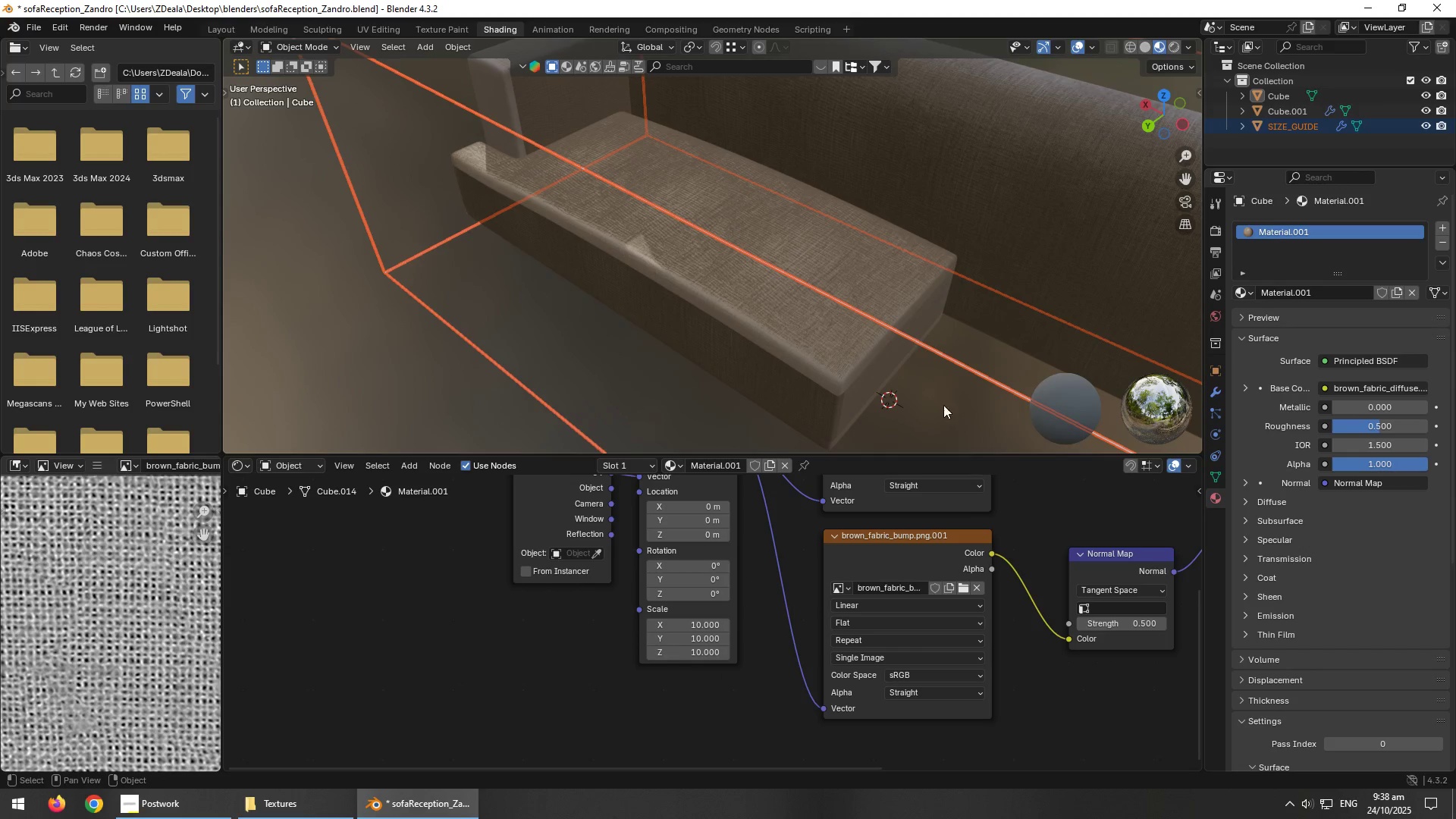 
hold_key(key=AltLeft, duration=0.55)
 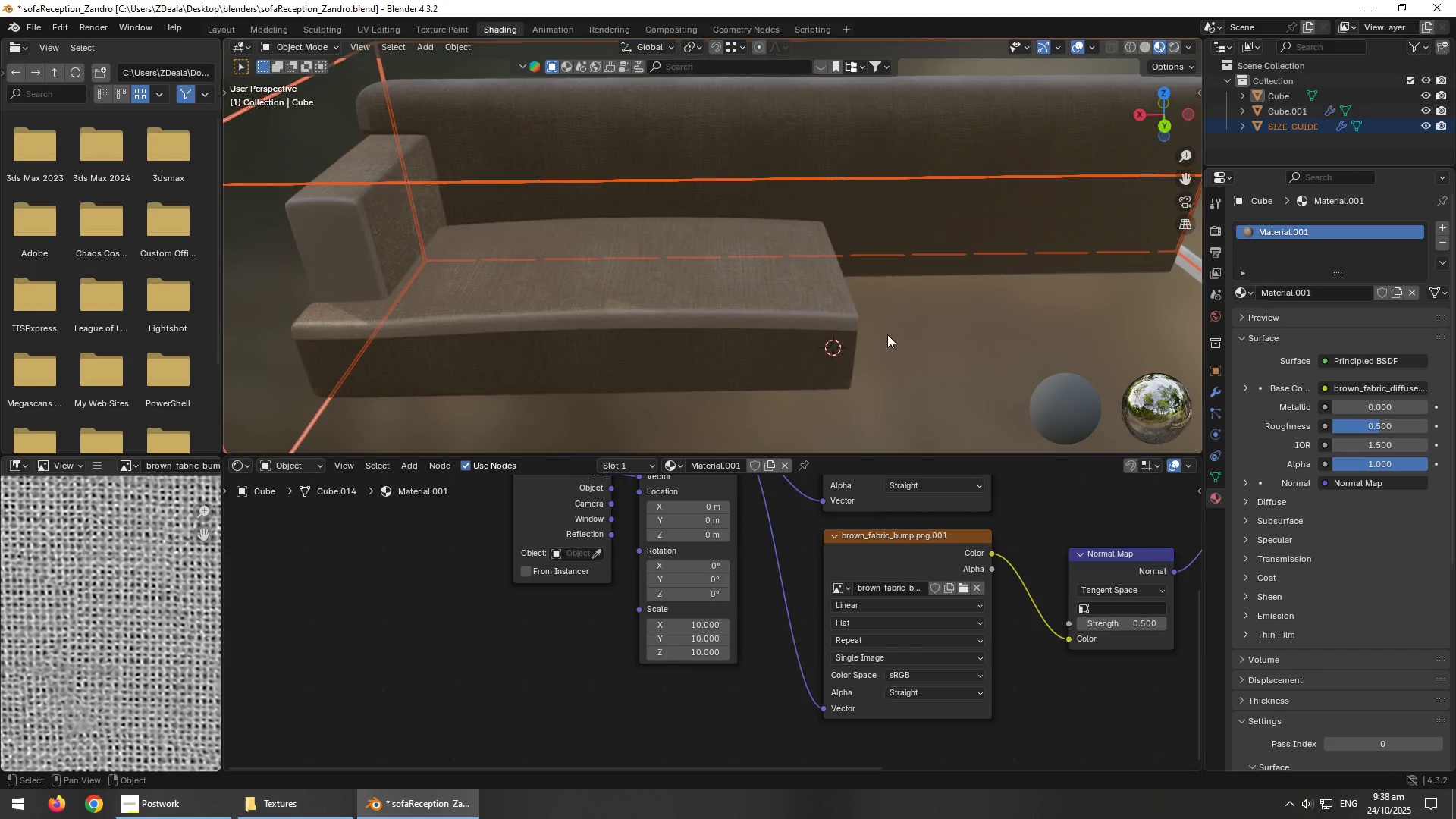 
hold_key(key=AltLeft, duration=0.8)
 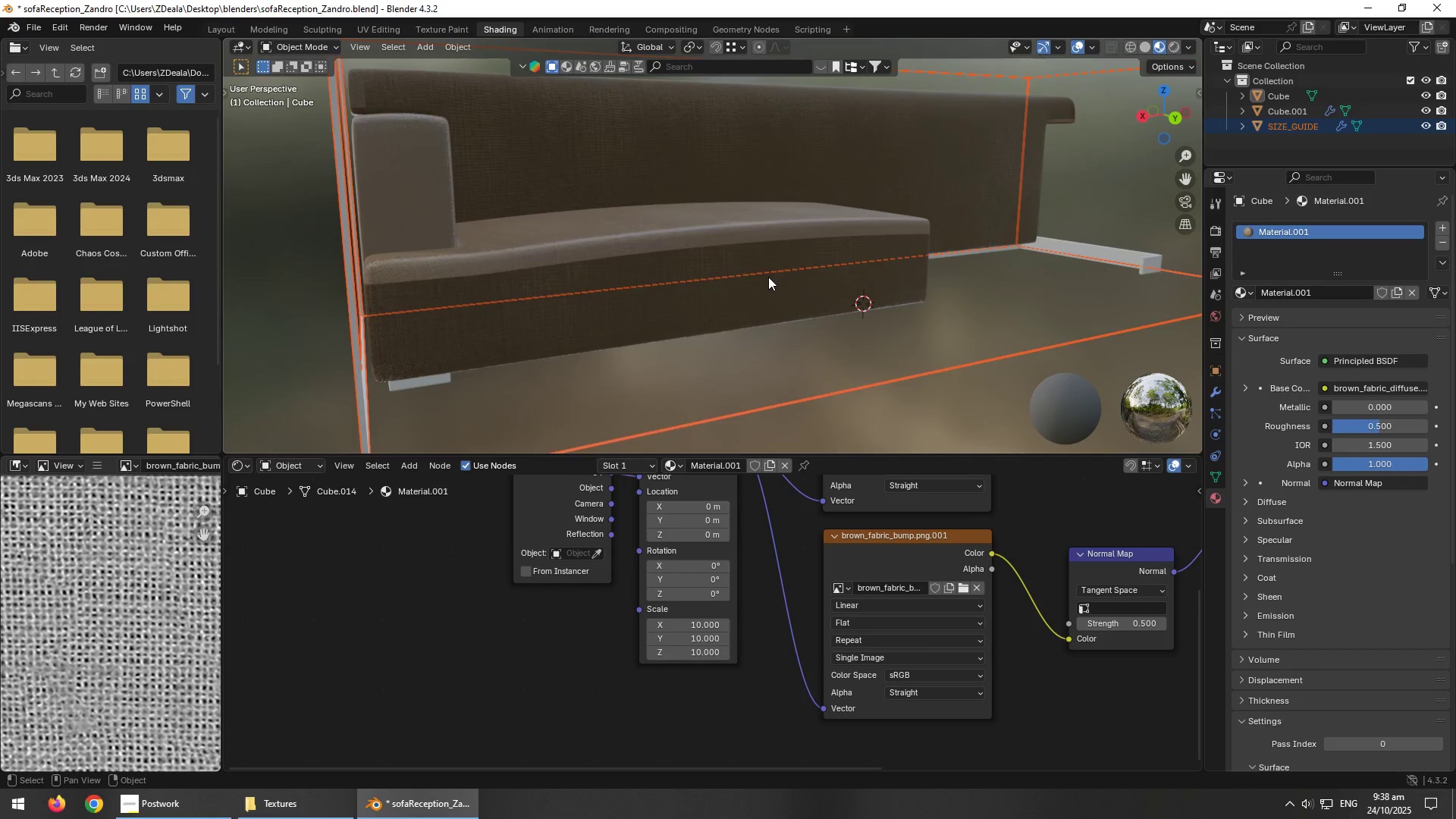 
scroll: coordinate [767, 277], scroll_direction: up, amount: 2.0
 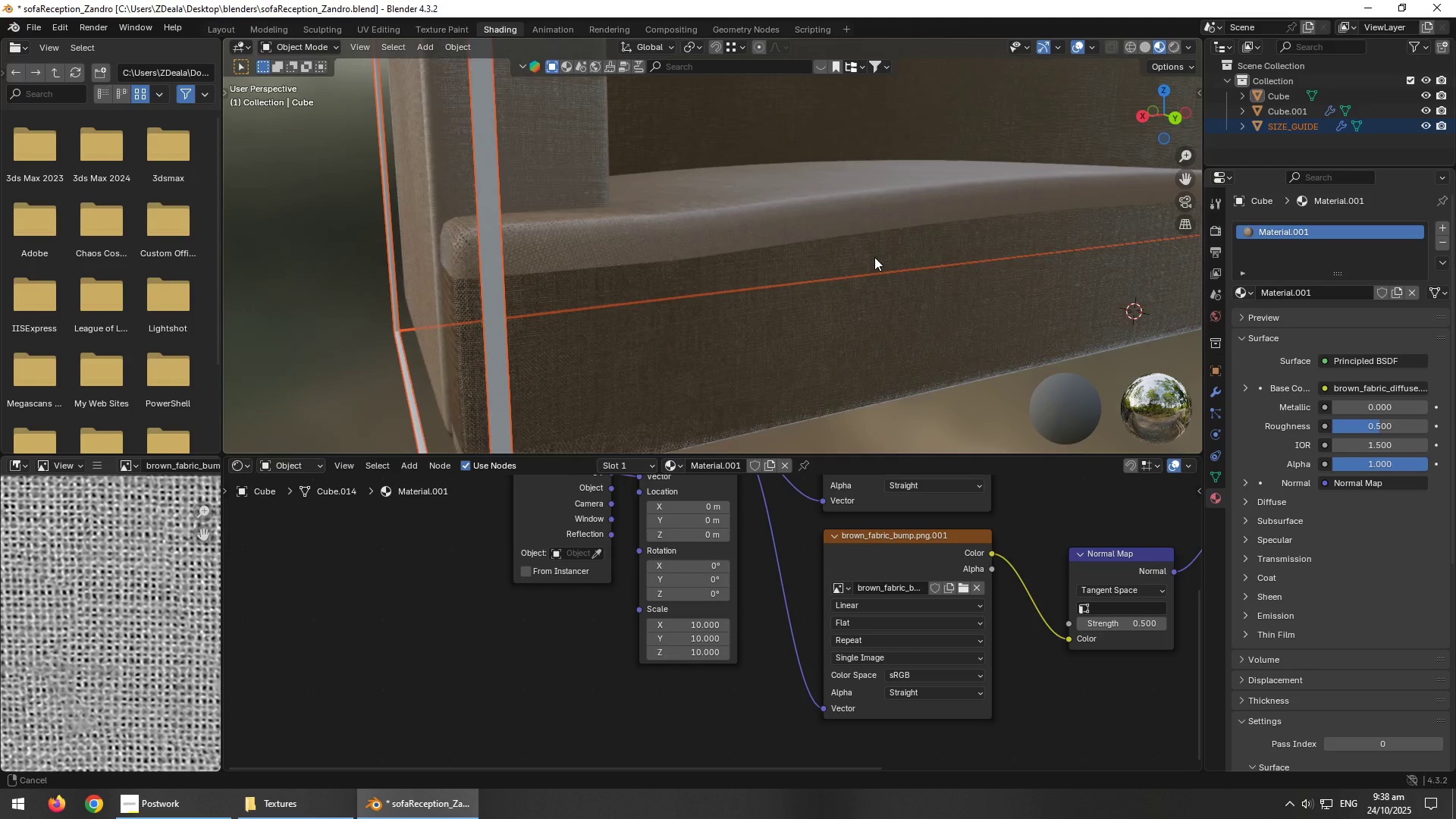 
hold_key(key=AltLeft, duration=0.73)
 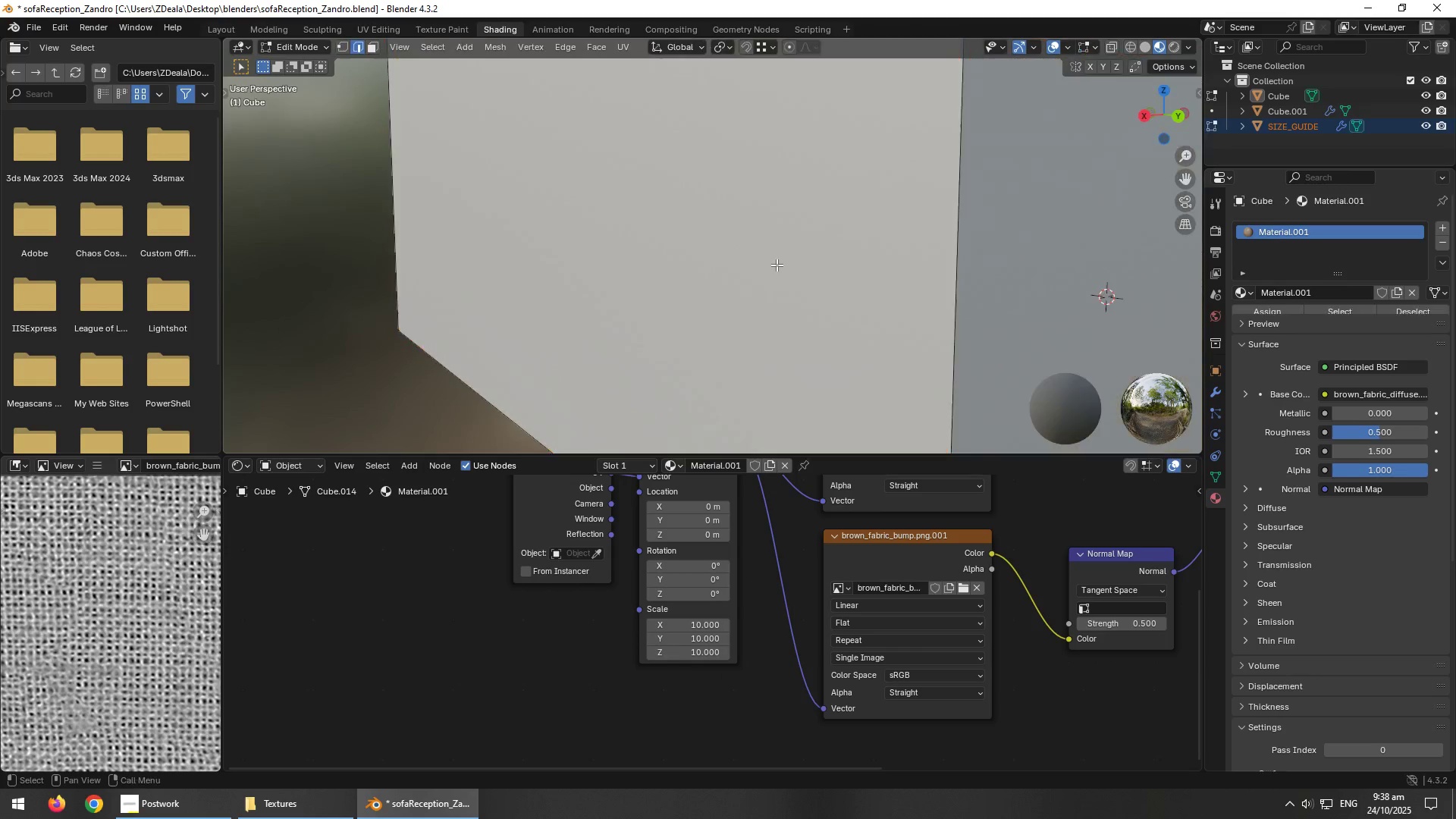 
hold_key(key=AltLeft, duration=1.75)
 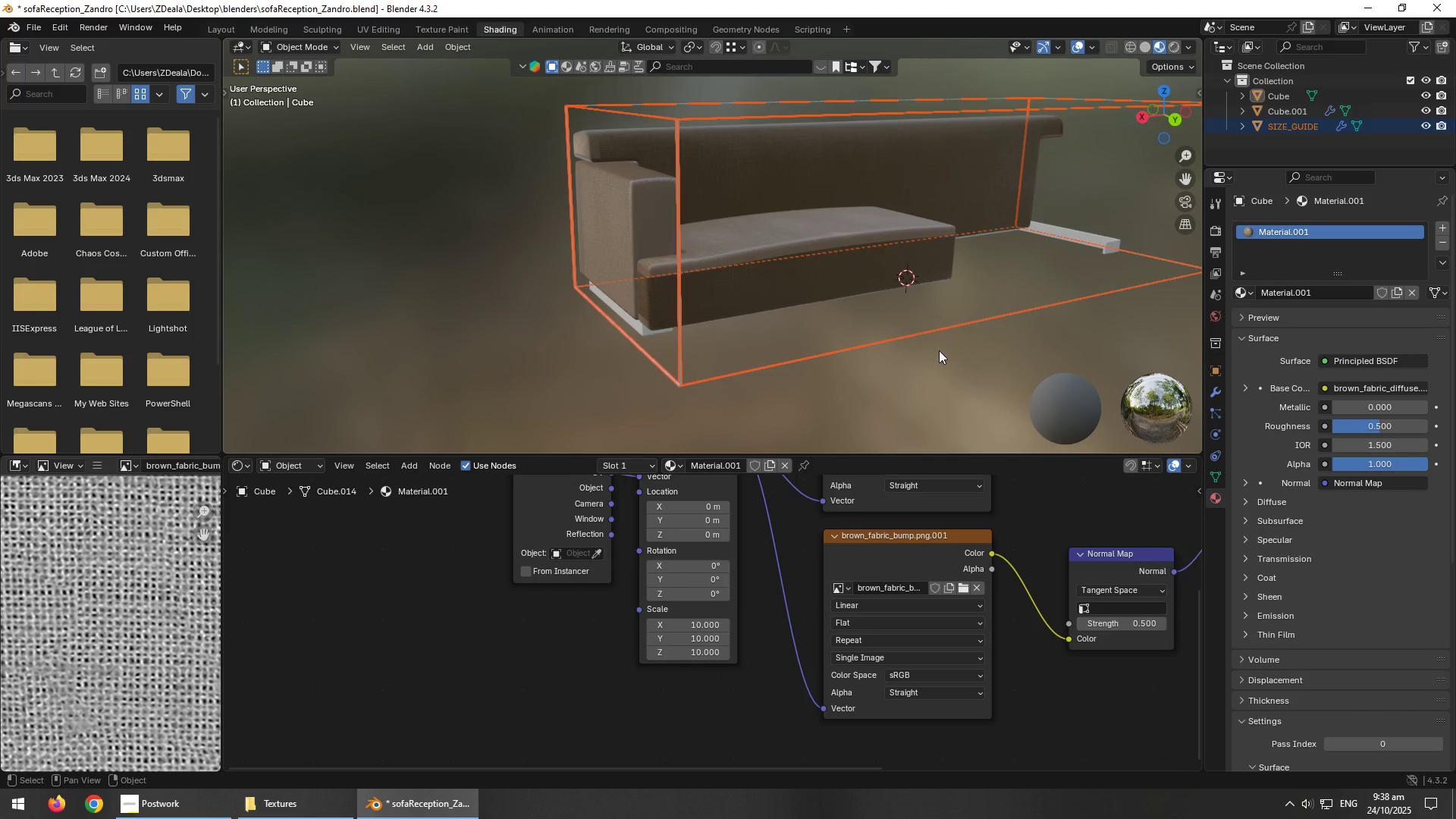 
key(Tab)
 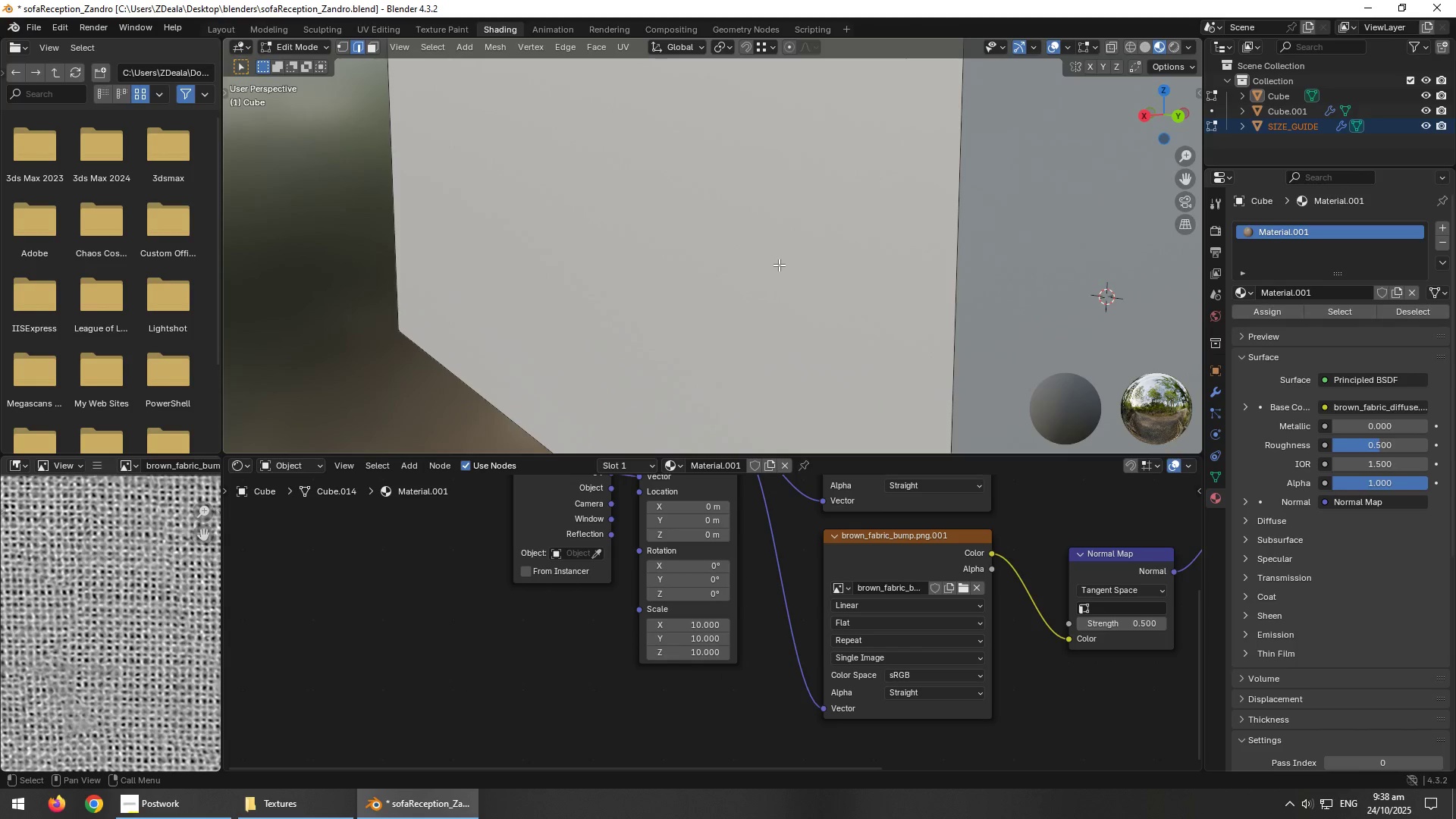 
key(Tab)
 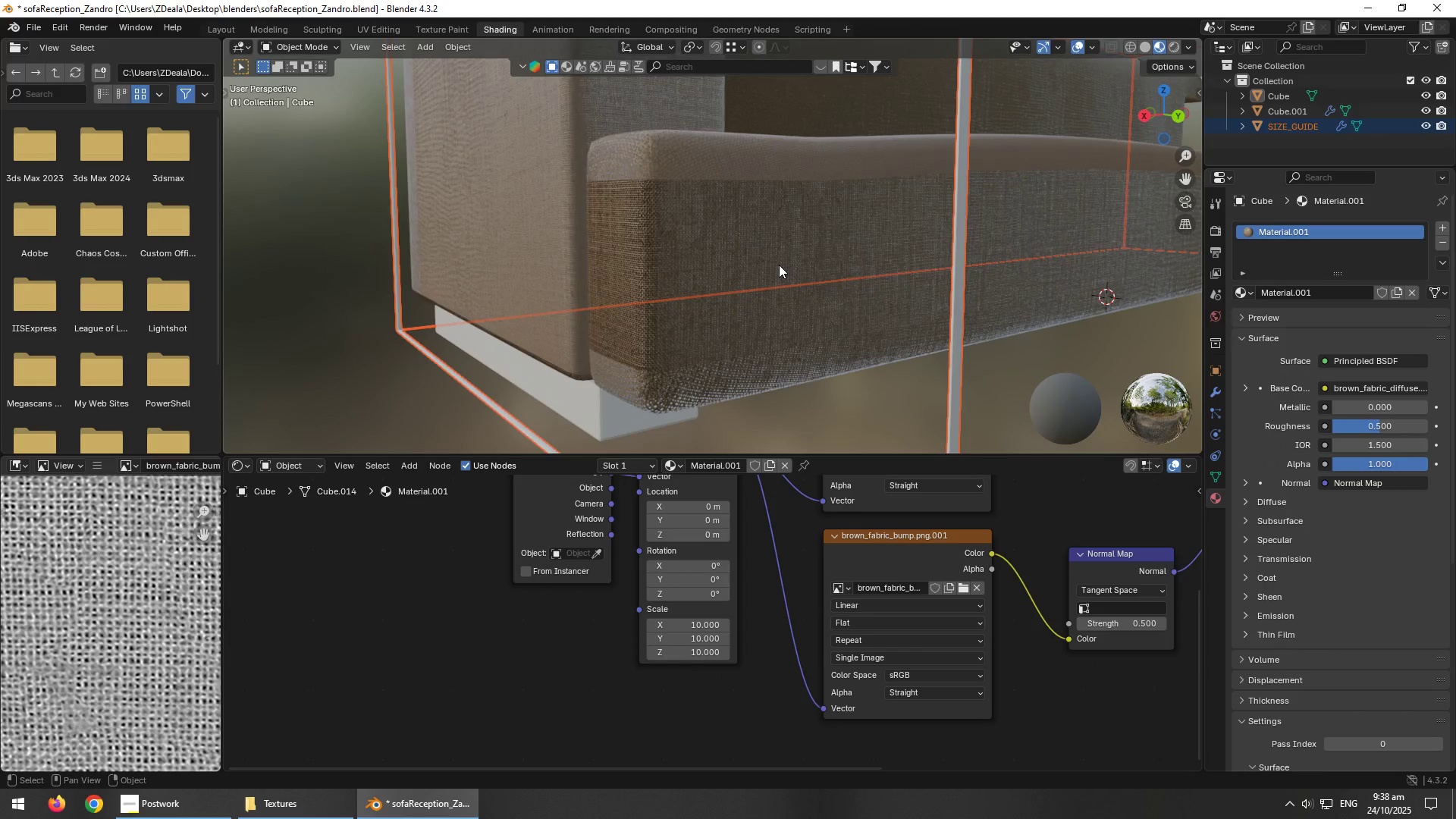 
scroll: coordinate [780, 279], scroll_direction: down, amount: 4.0
 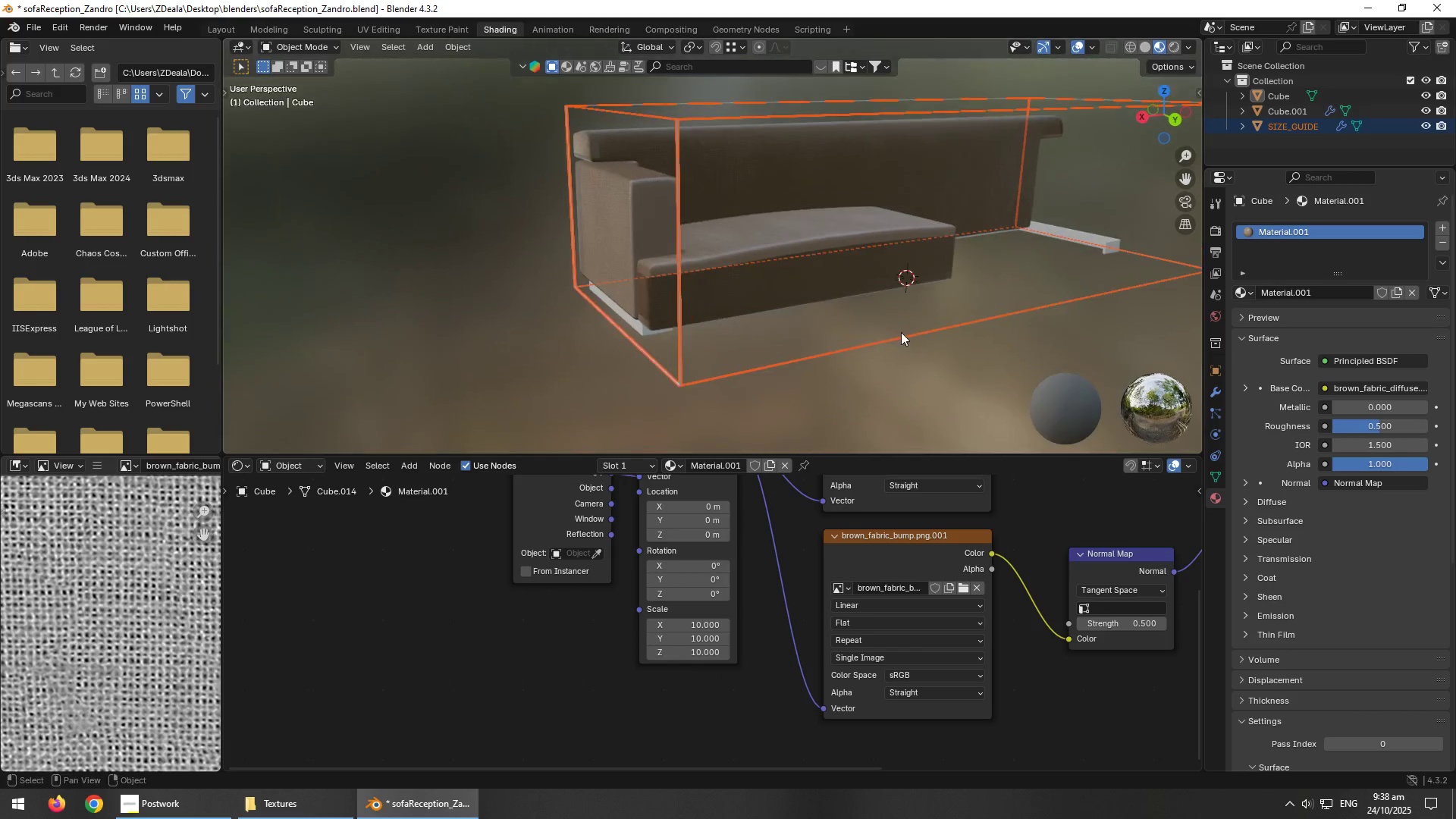 
left_click([958, 351])
 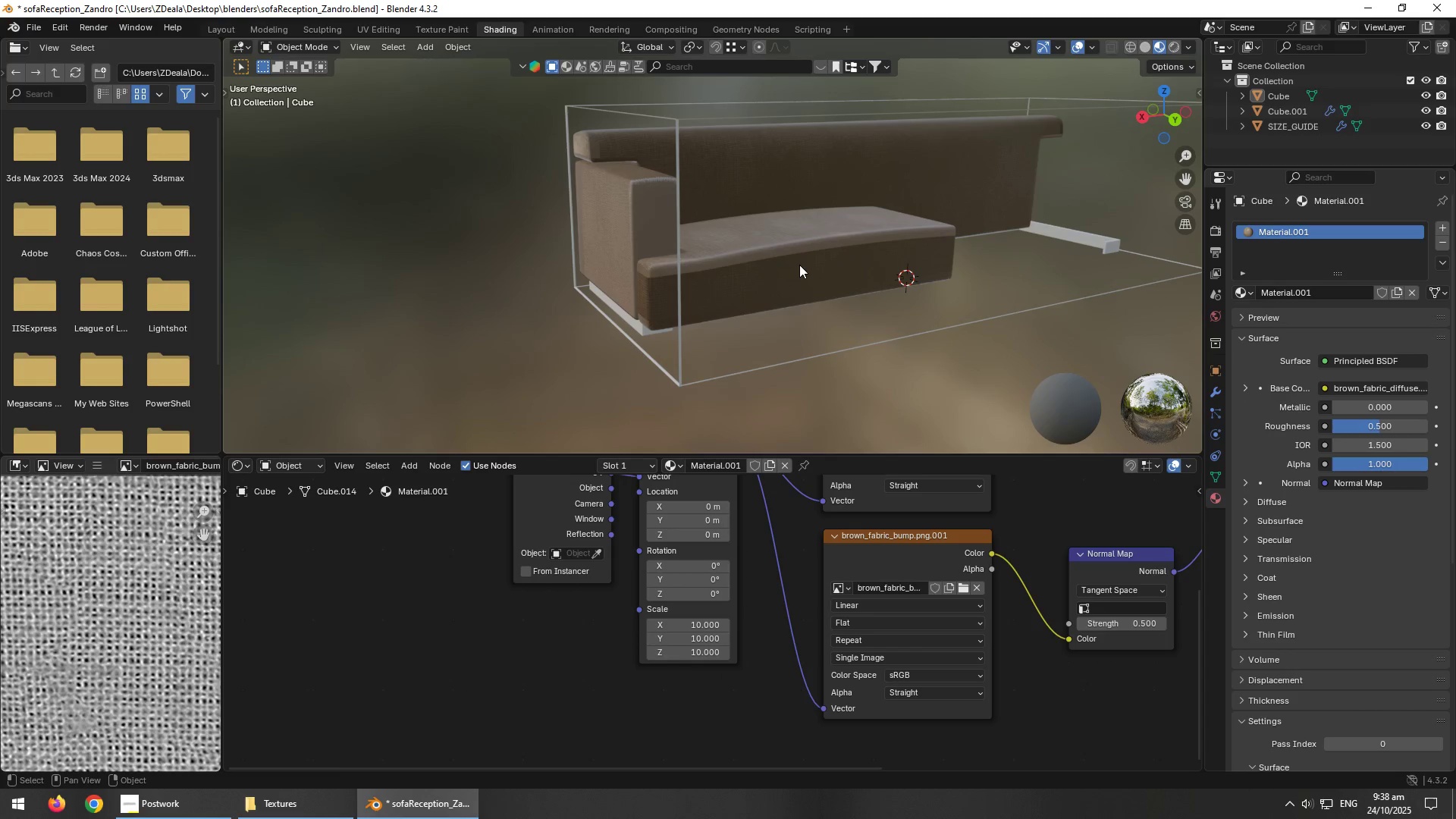 
left_click([798, 265])
 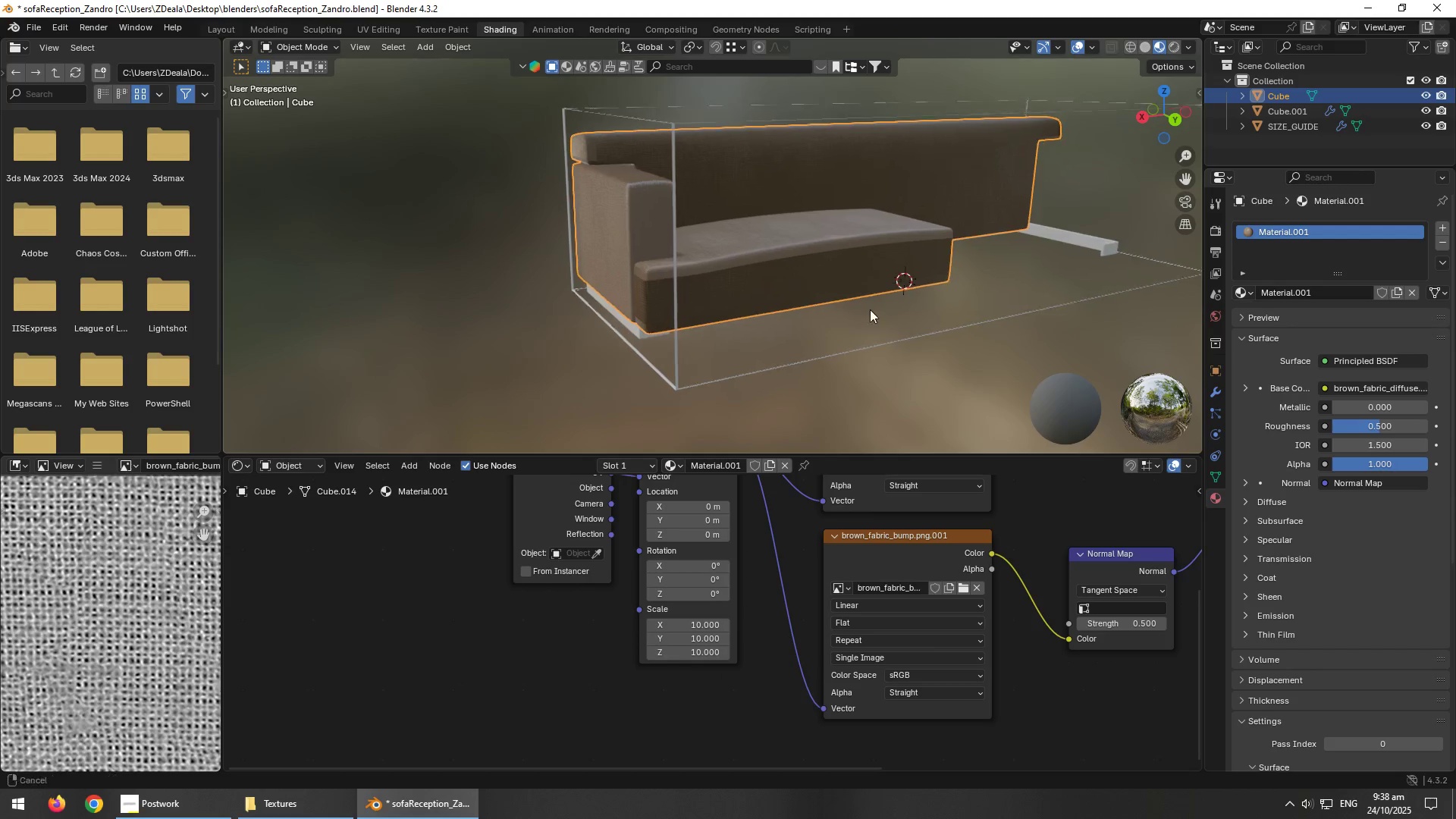 
scroll: coordinate [789, 329], scroll_direction: up, amount: 3.0
 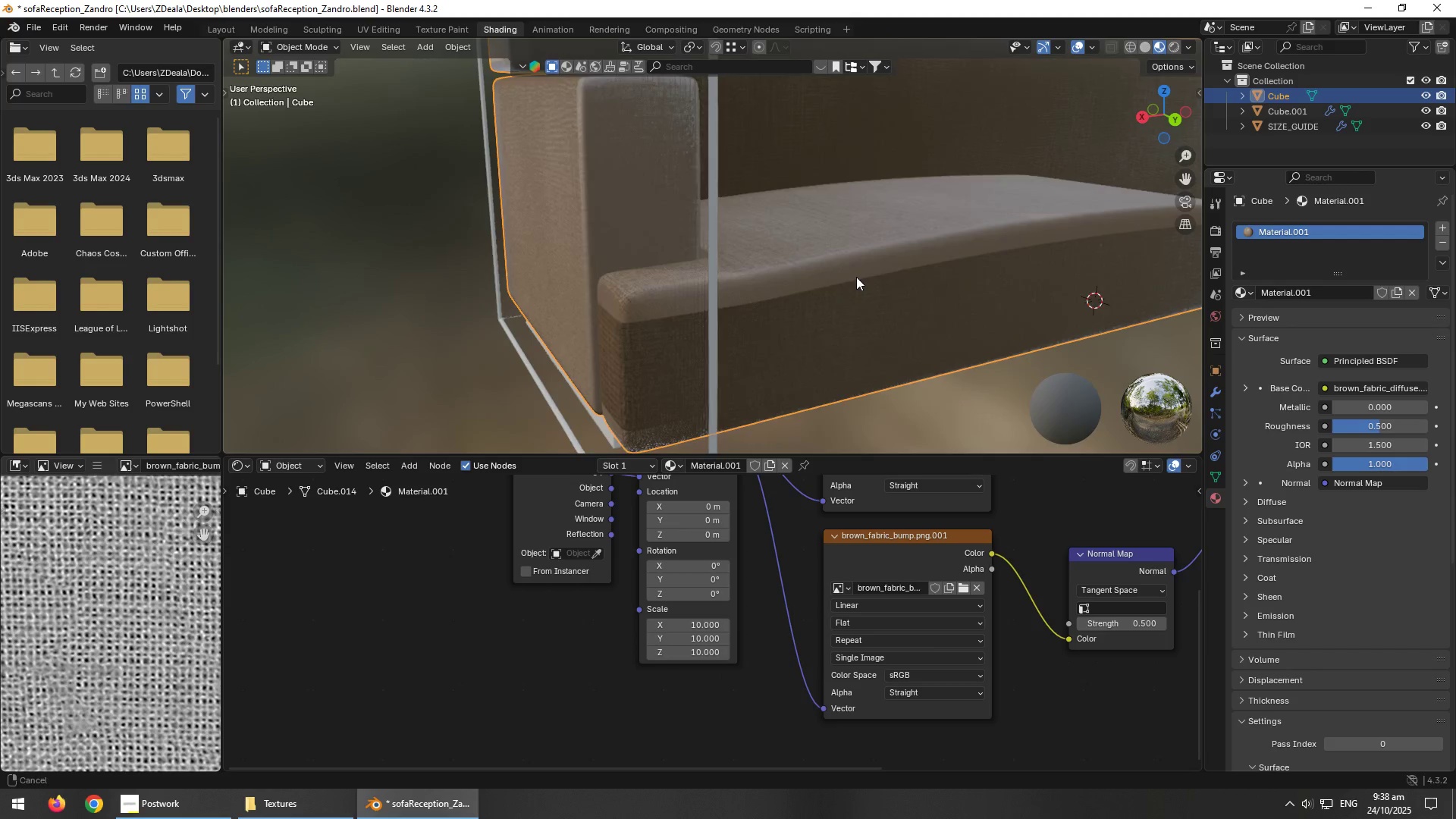 
hold_key(key=AltLeft, duration=0.98)
 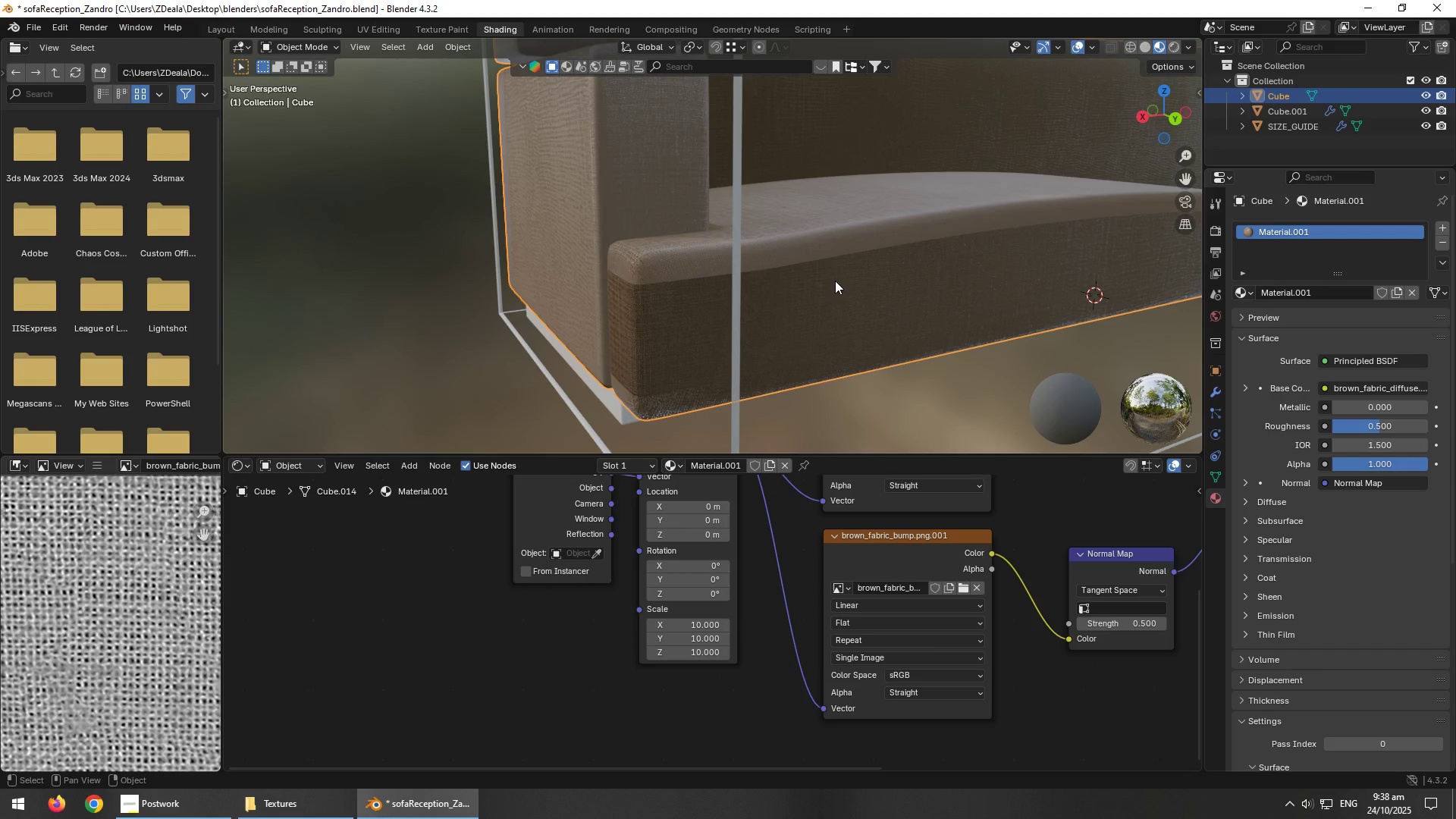 
left_click_drag(start_coordinate=[158, 795], to_coordinate=[158, 799])